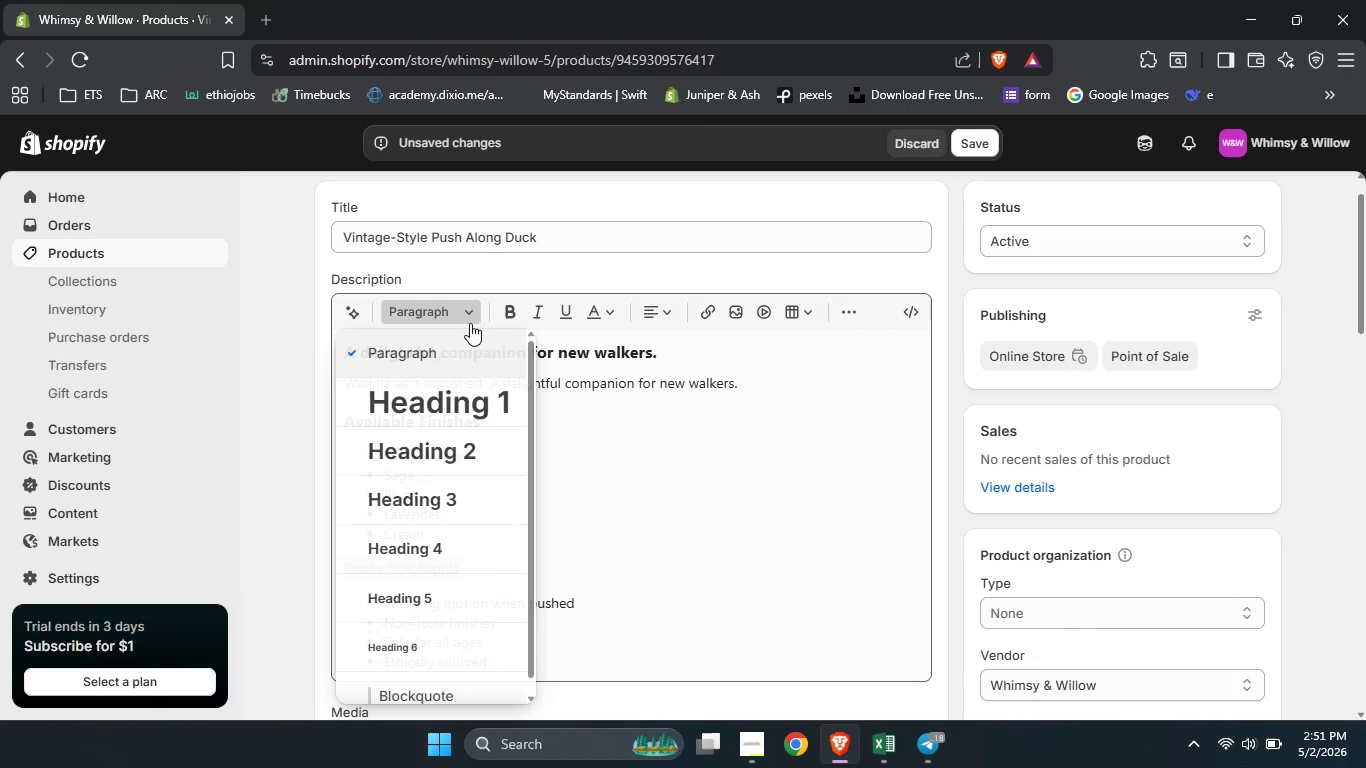 
left_click([470, 323])
 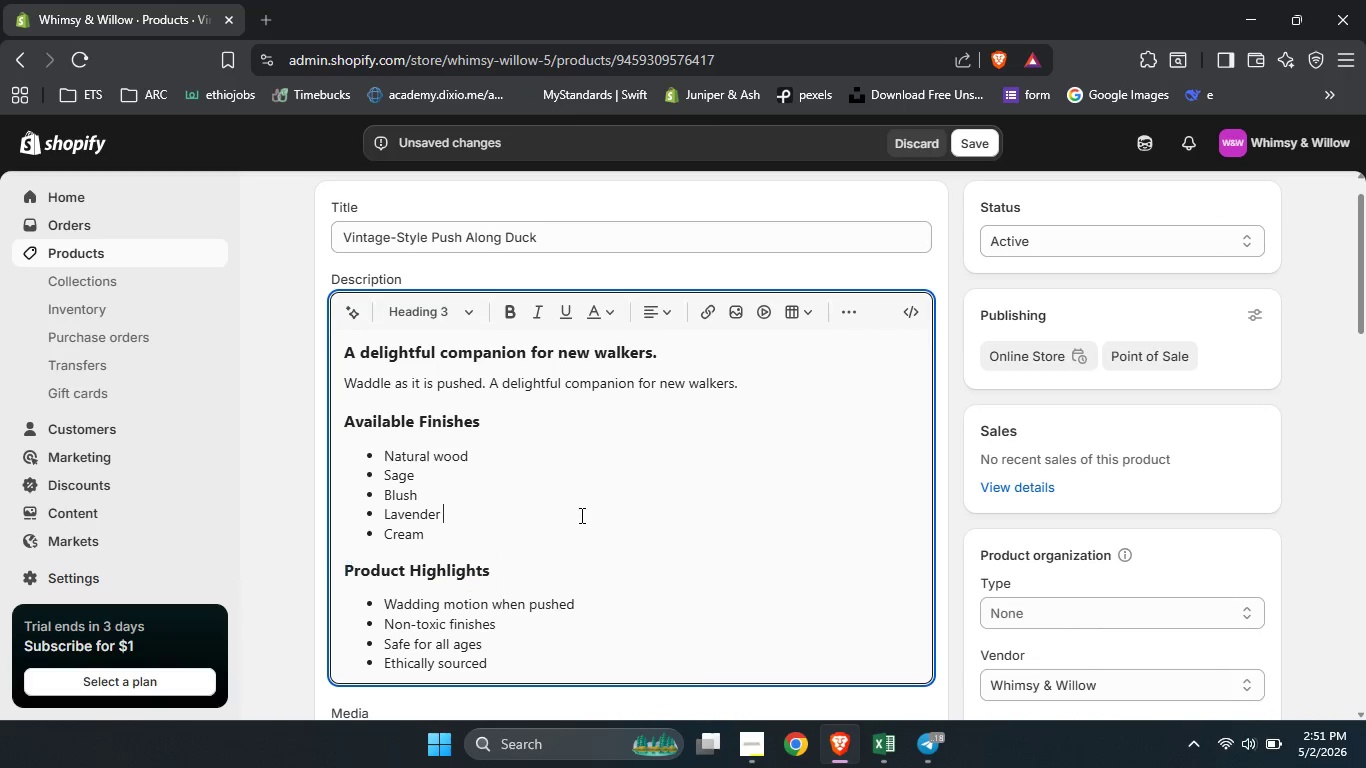 
left_click([580, 515])
 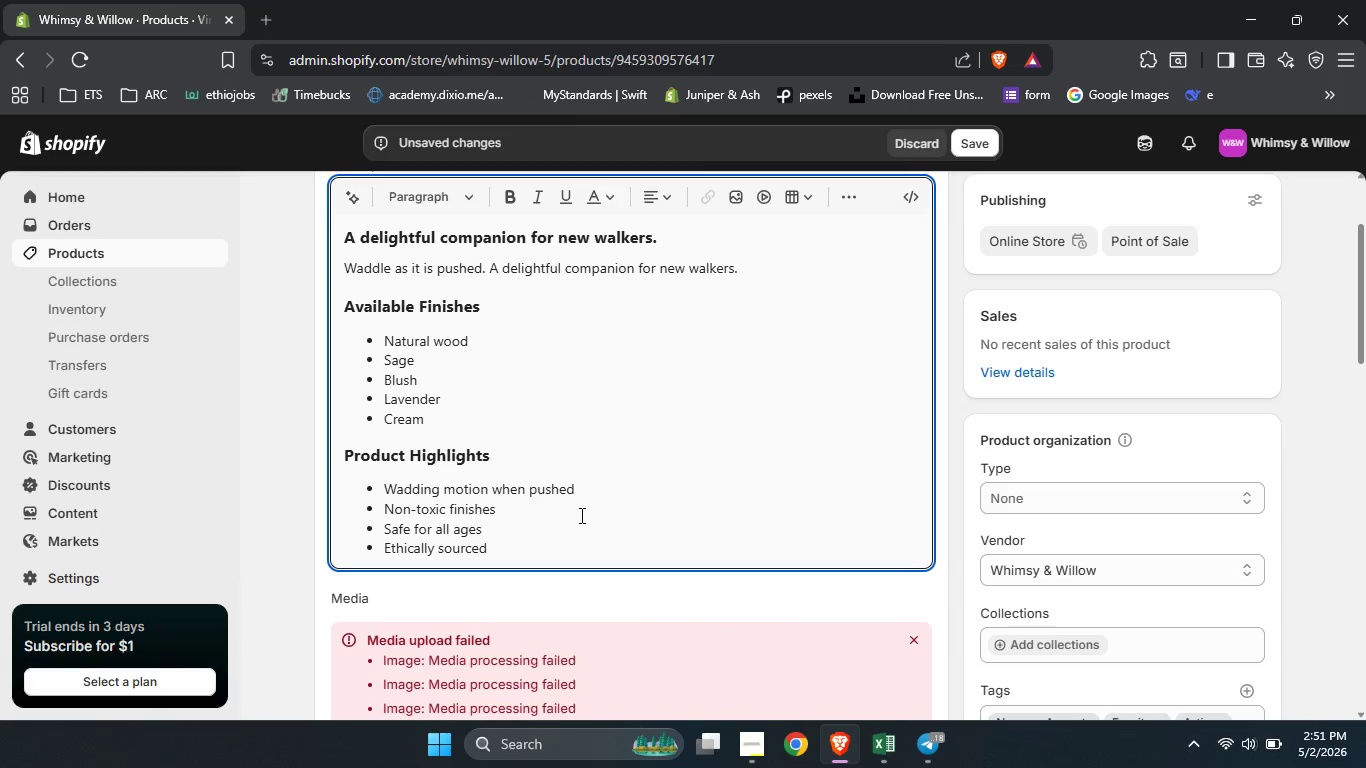 
scroll: coordinate [1188, 641], scroll_direction: down, amount: 3.0
 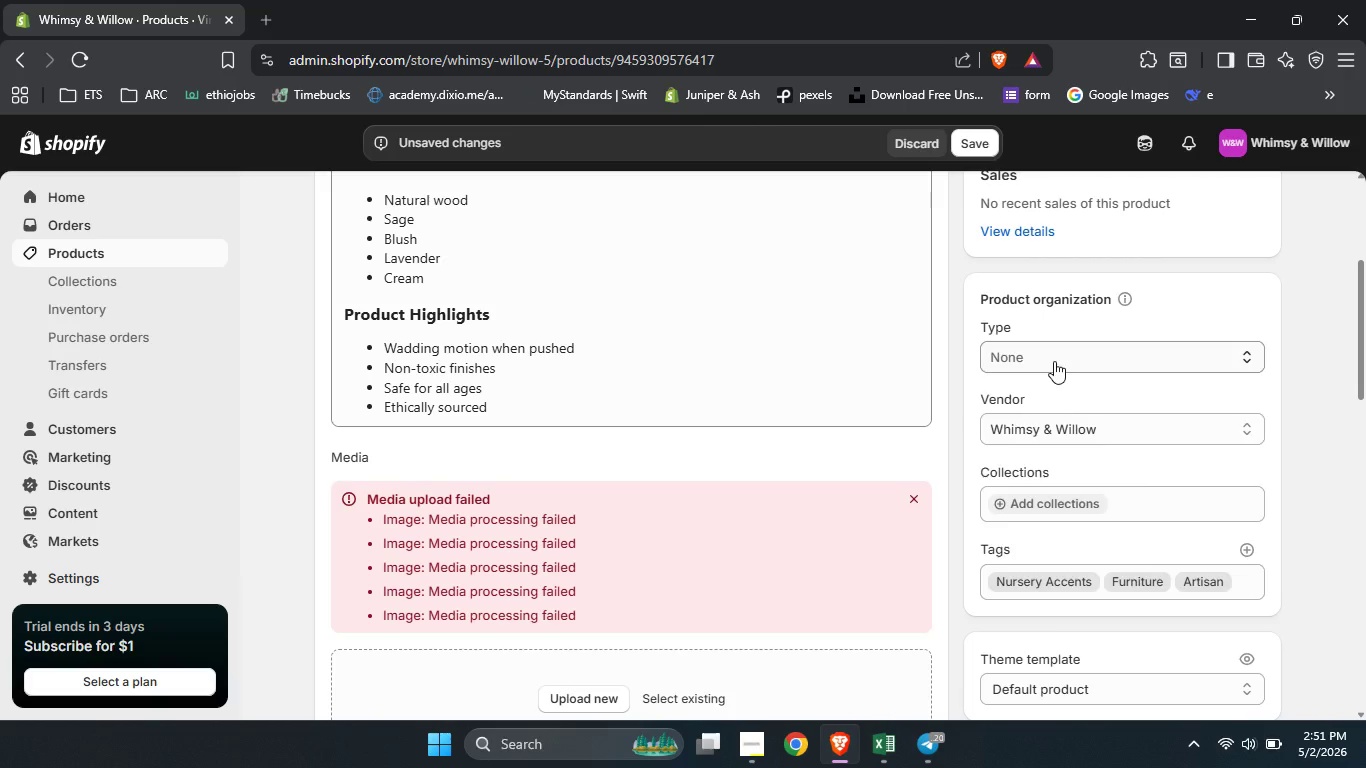 
left_click([1054, 361])
 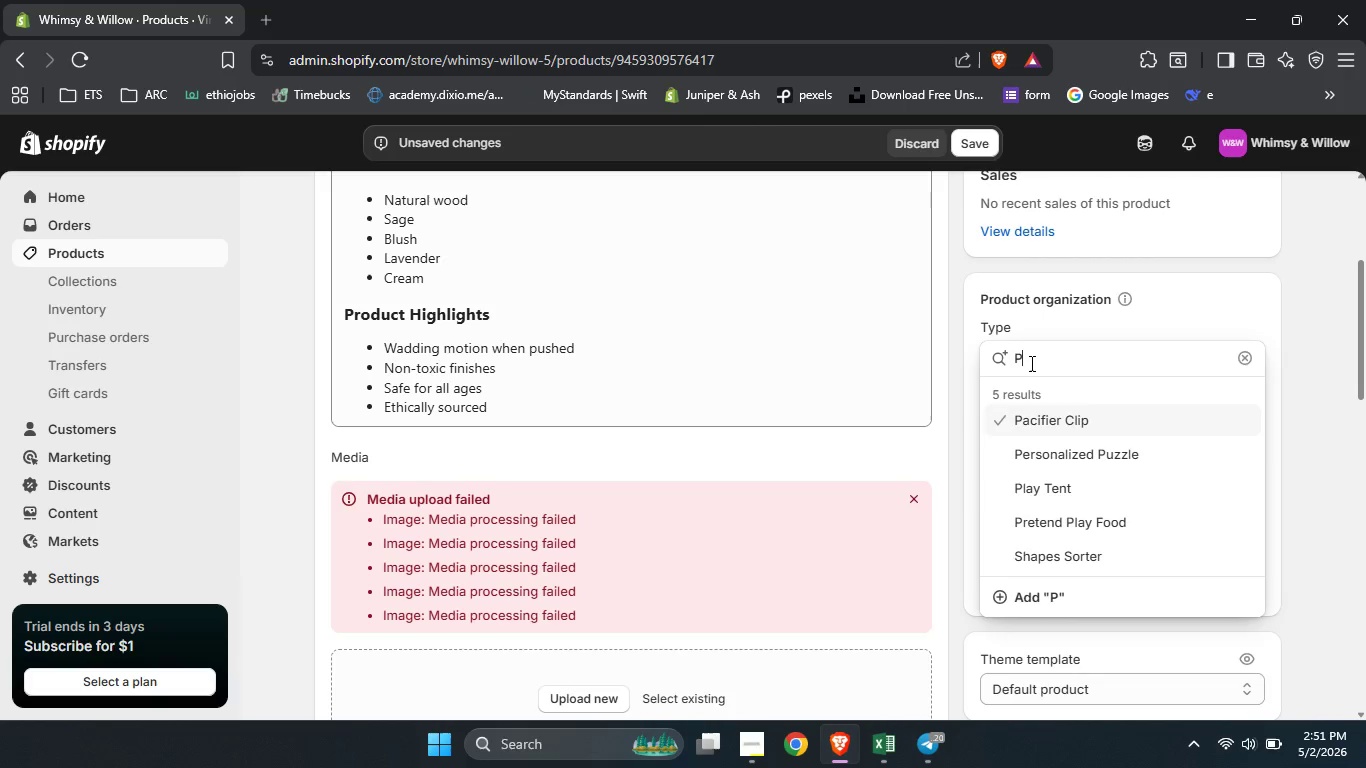 
type(Push Toy)
 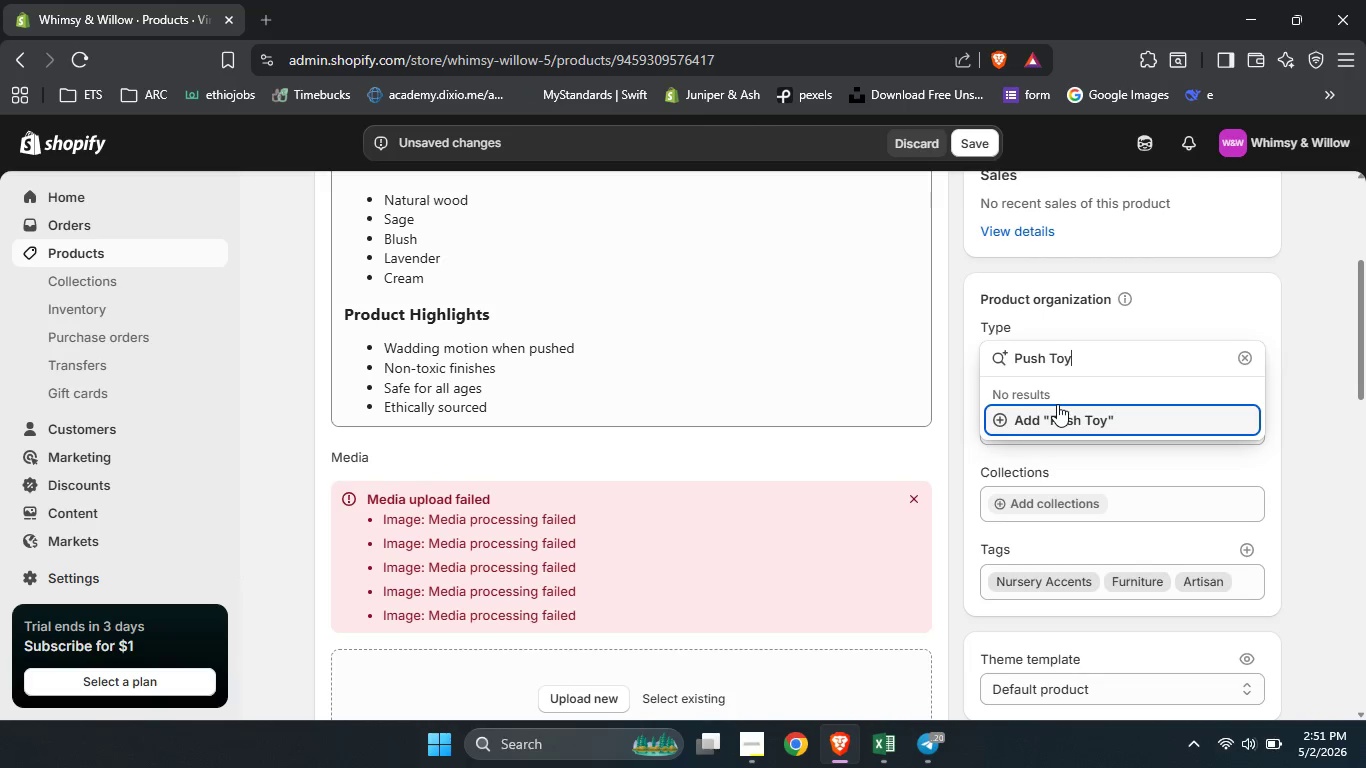 
left_click([1059, 415])
 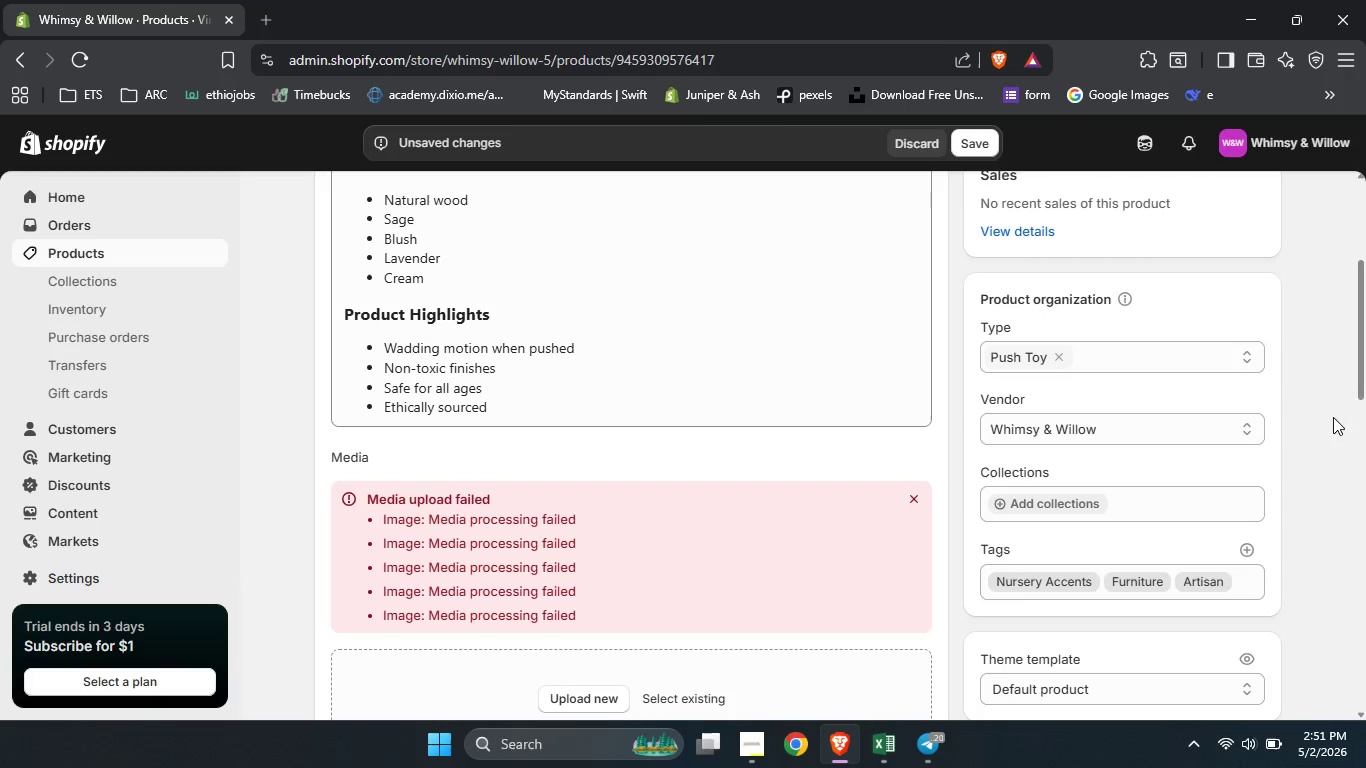 
left_click([1312, 443])
 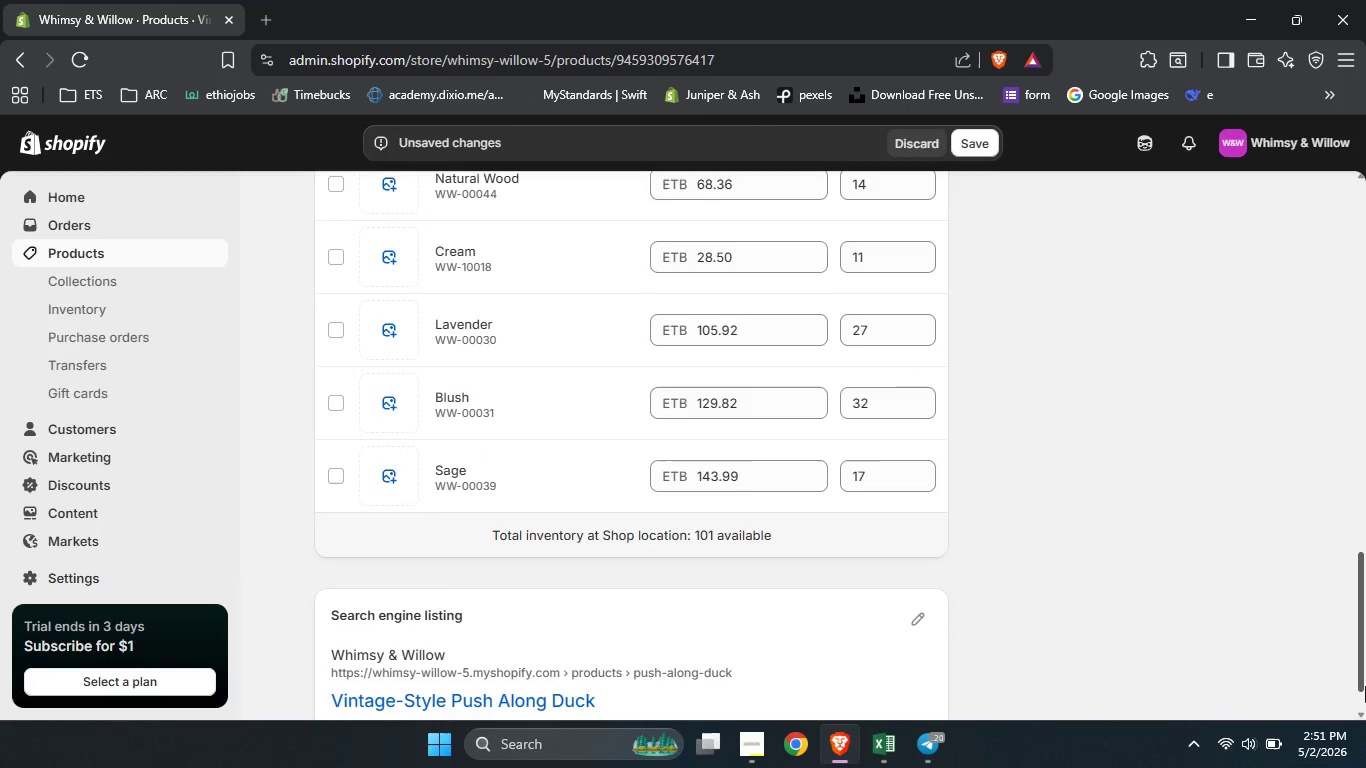 
left_click_drag(start_coordinate=[1365, 365], to_coordinate=[1365, 701])
 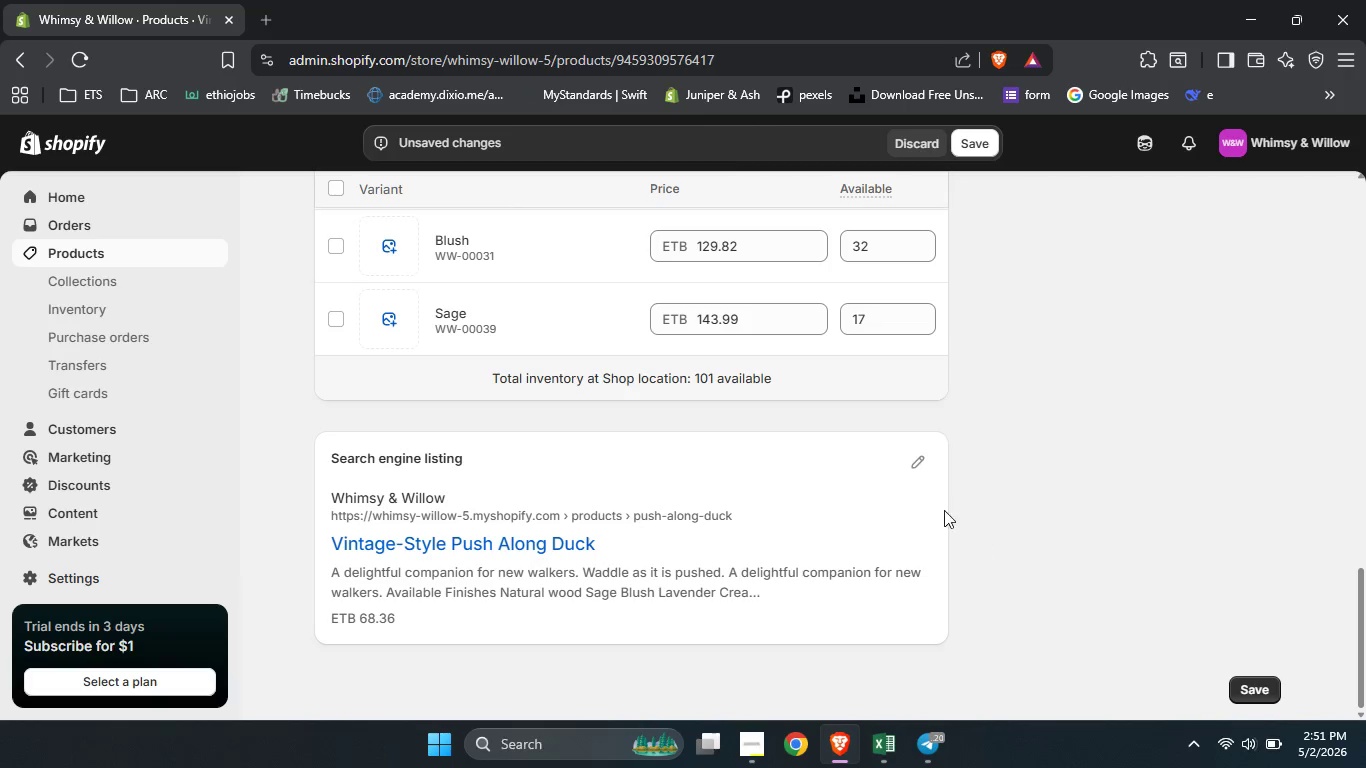 
left_click([1072, 588])
 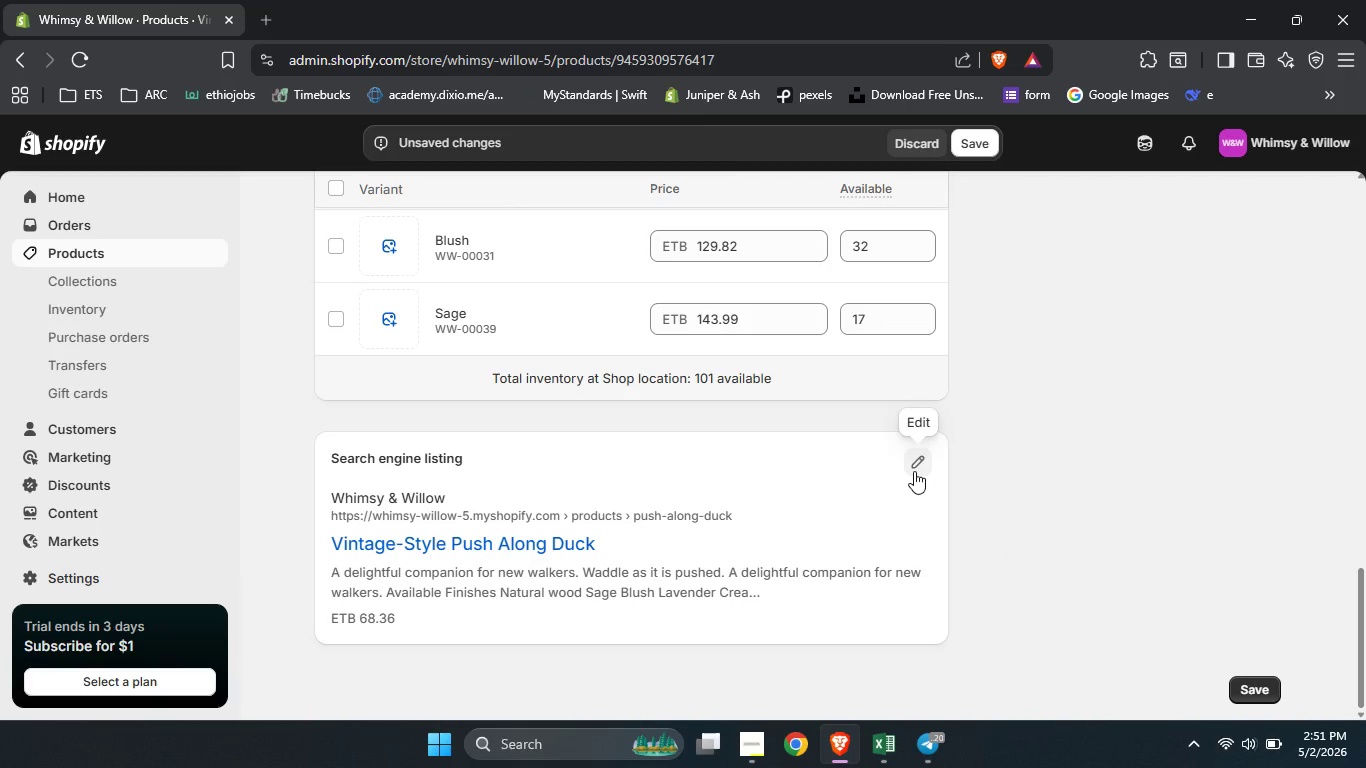 
left_click([914, 471])
 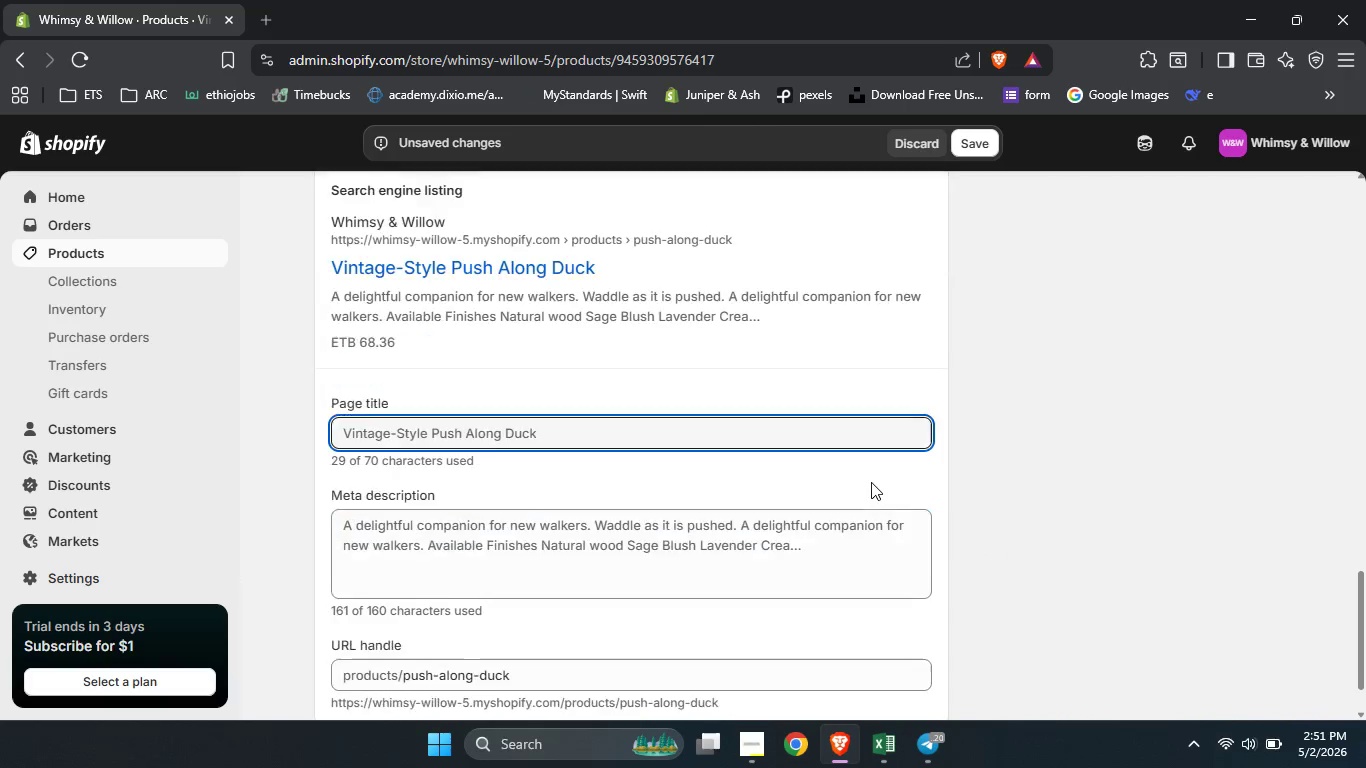 
scroll: coordinate [871, 482], scroll_direction: down, amount: 2.0
 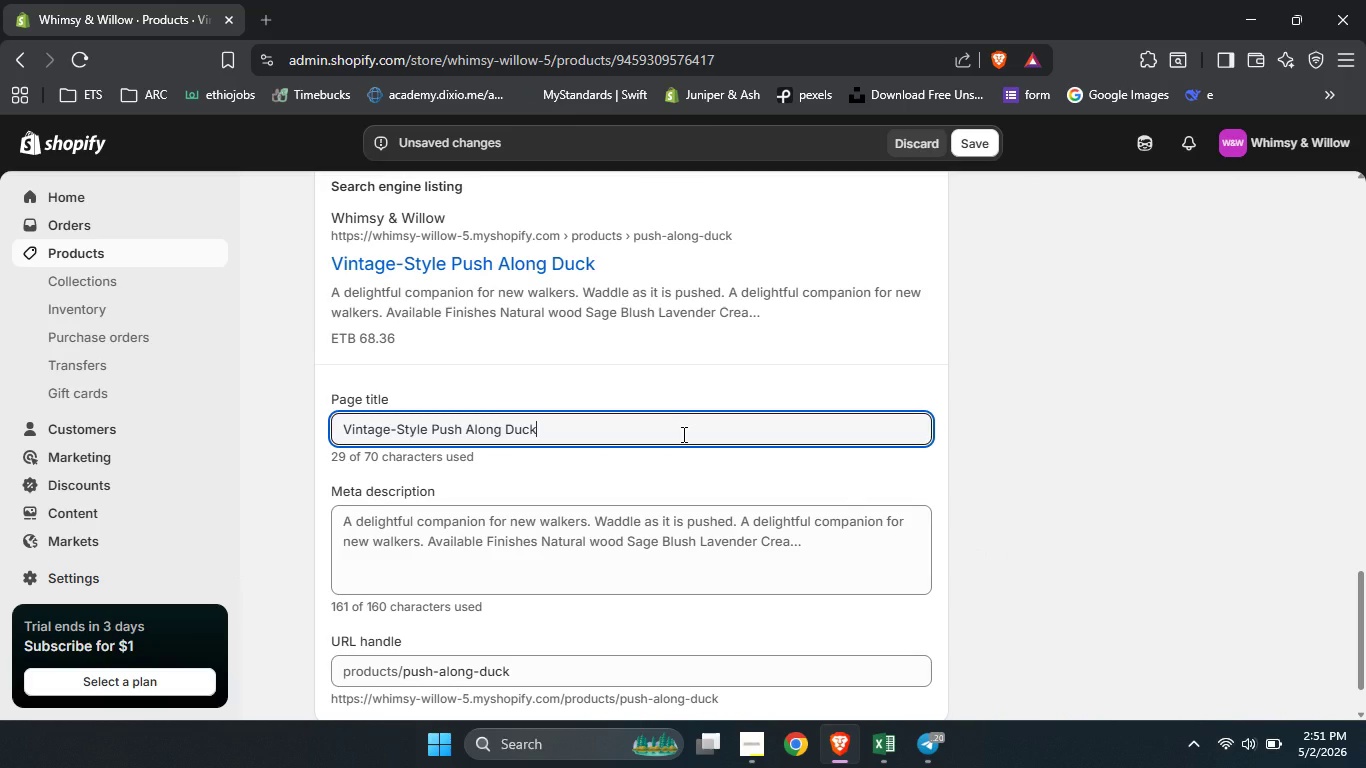 
left_click([682, 434])
 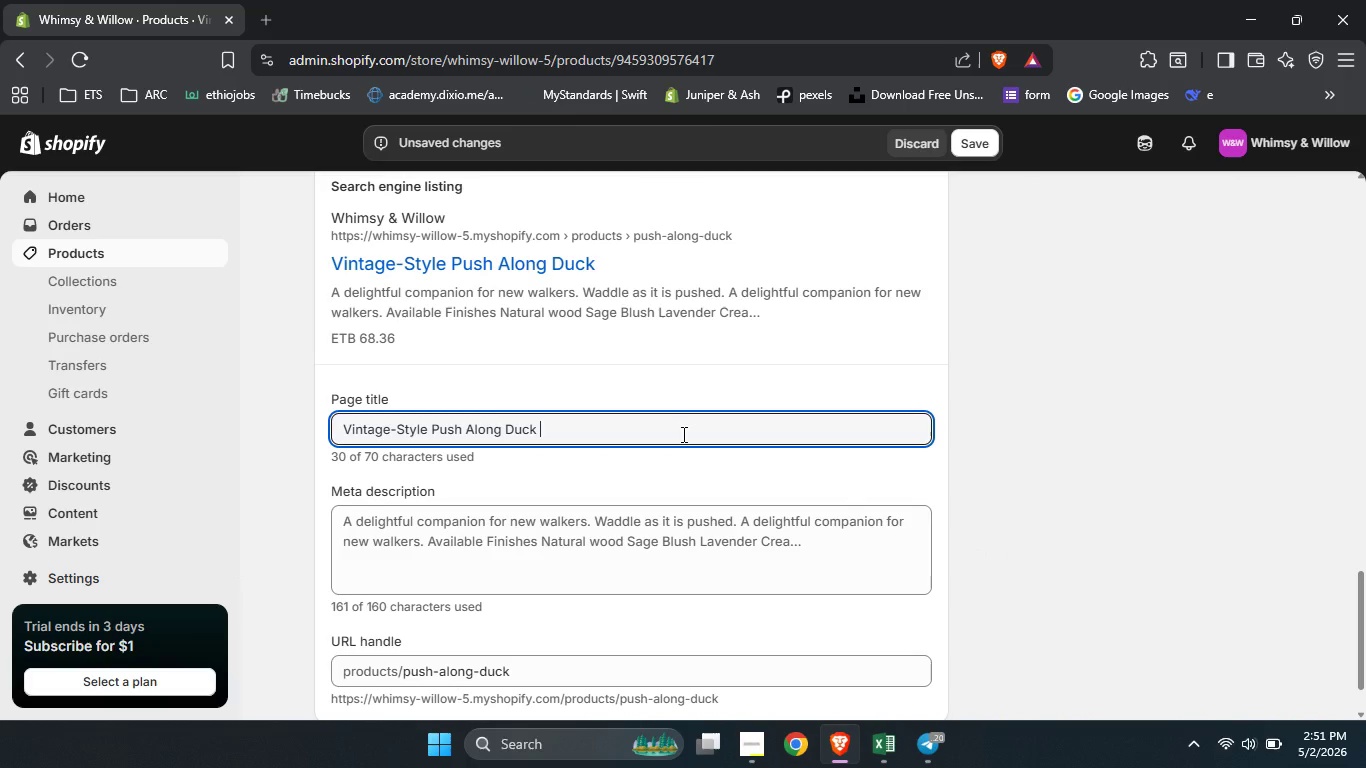 
type( | Waddling Walking Tou)
key(Backspace)
type(y)
 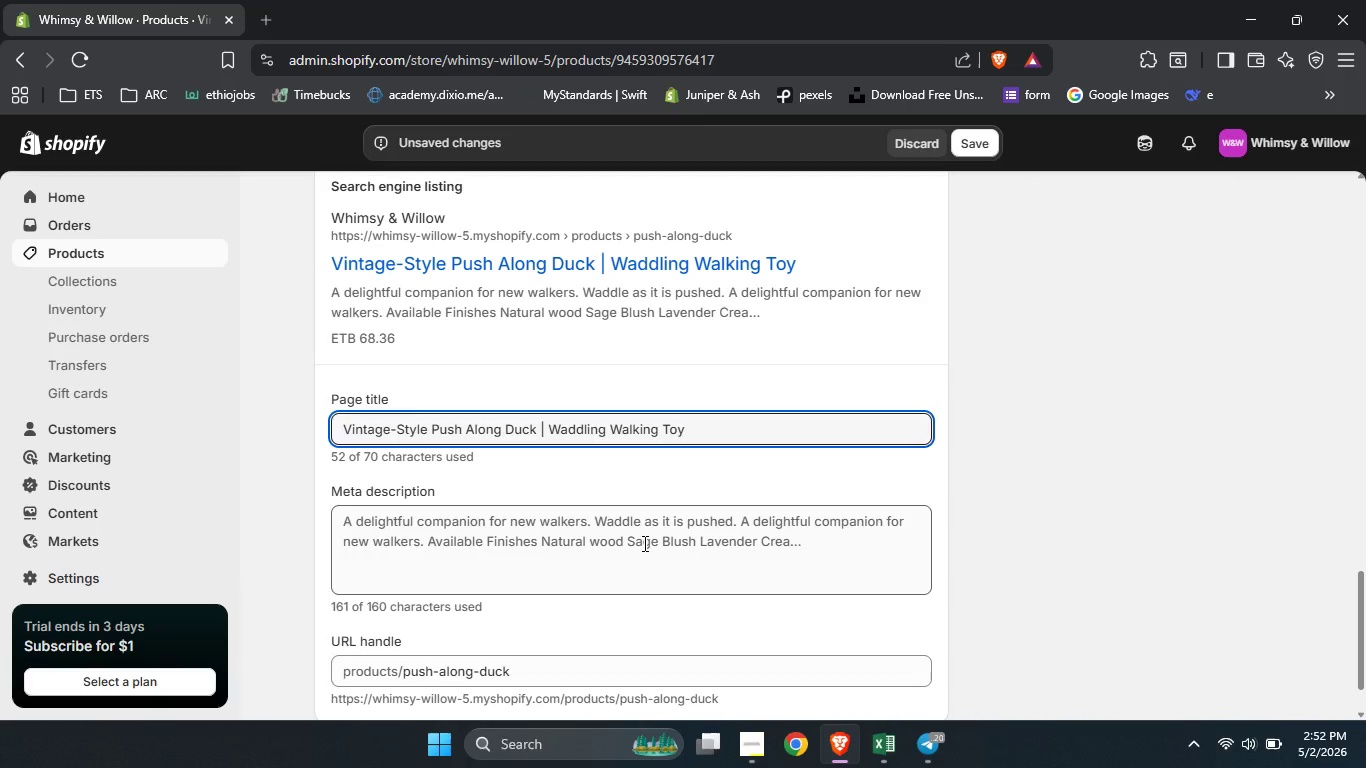 
left_click([643, 543])
 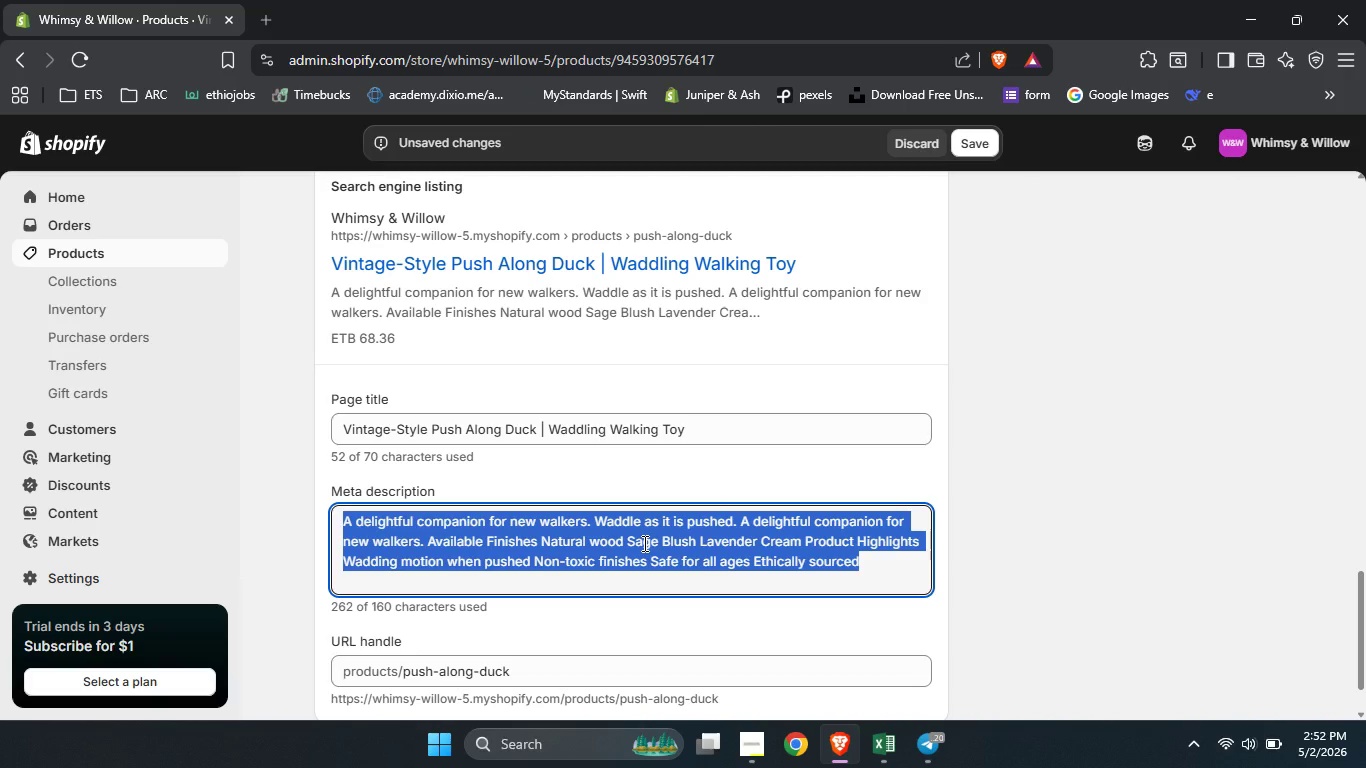 
key(Control+A)
 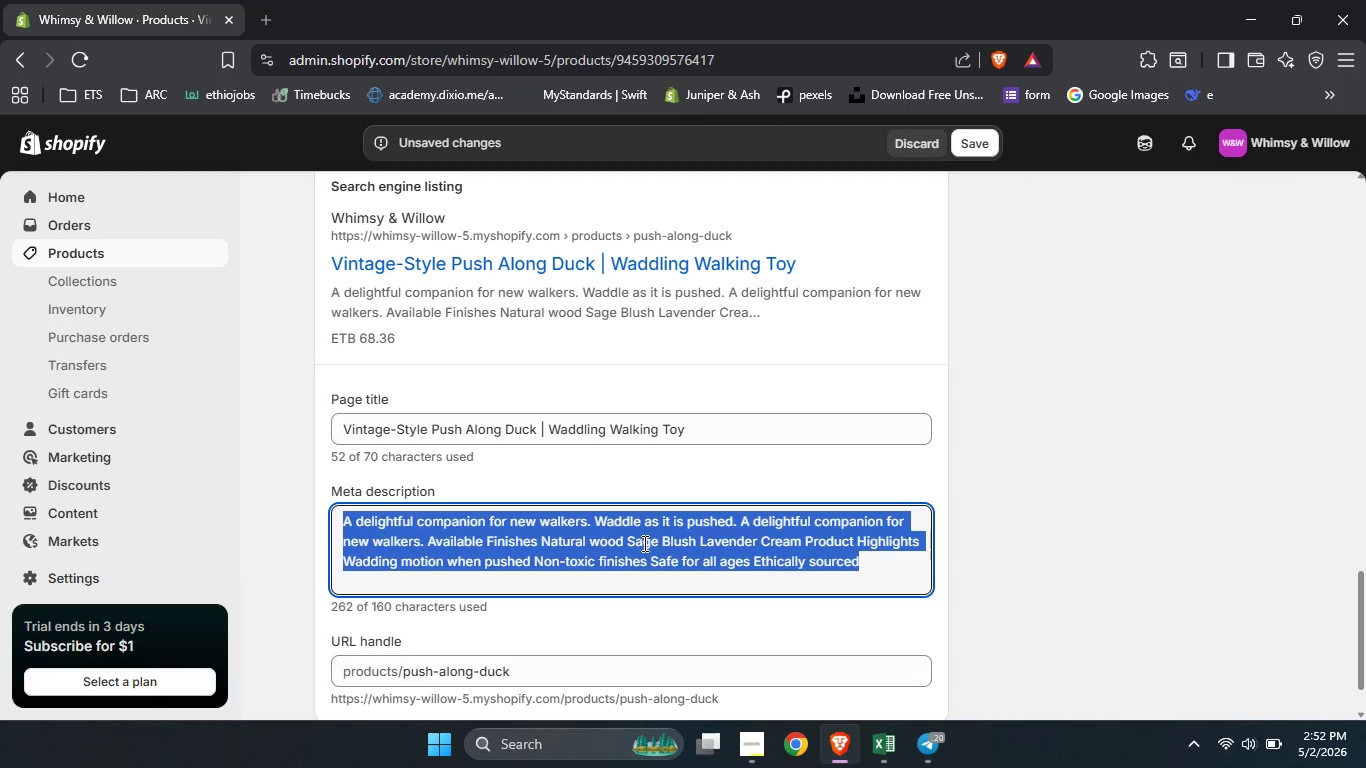 
type(Vintage style push along duck that waddles as it's pushed. NON_TOXIC FINISHES AVAILABE )
key(Backspace)
key(Backspace)
type(le in 5 colors )
key(Backspace)
type(. Perfect for new walkers )
key(Backspace)
type(. Shop now.)
 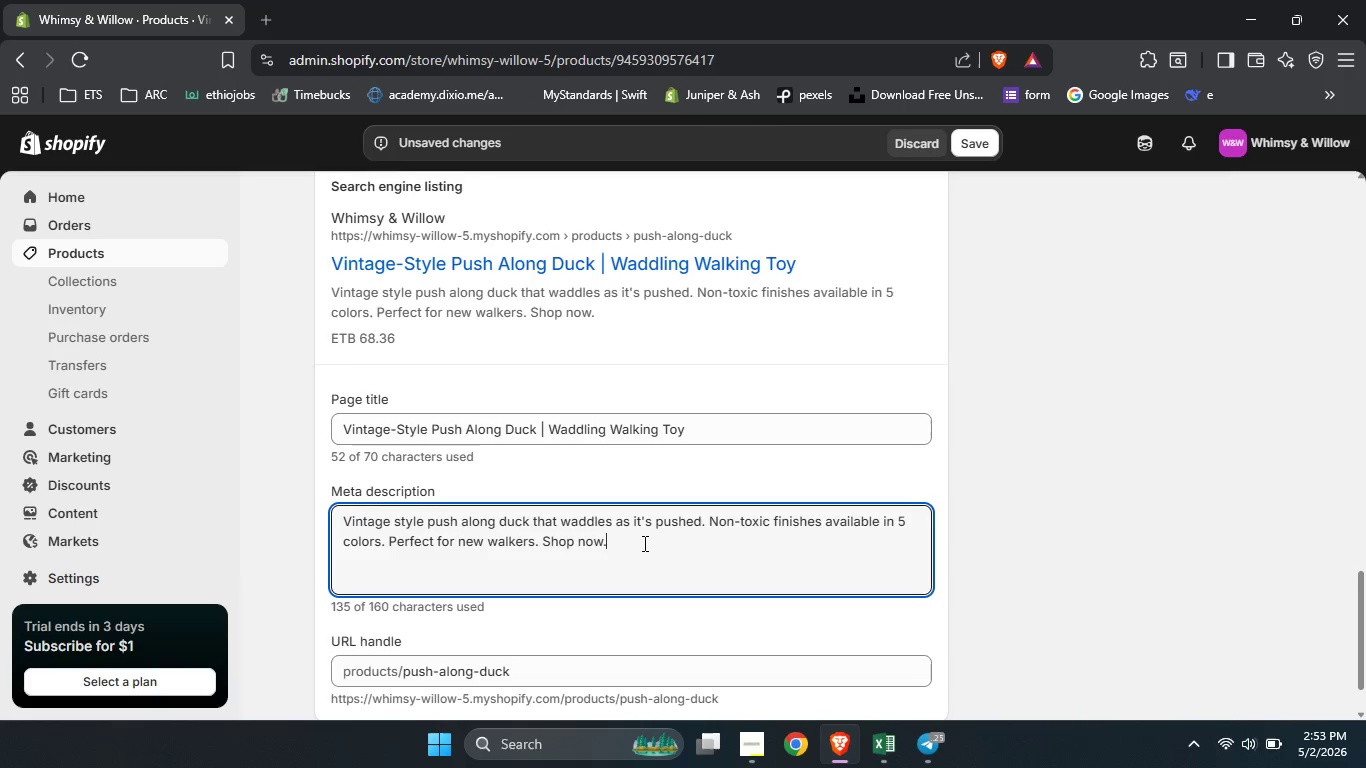 
scroll: coordinate [643, 543], scroll_direction: down, amount: 1.0
 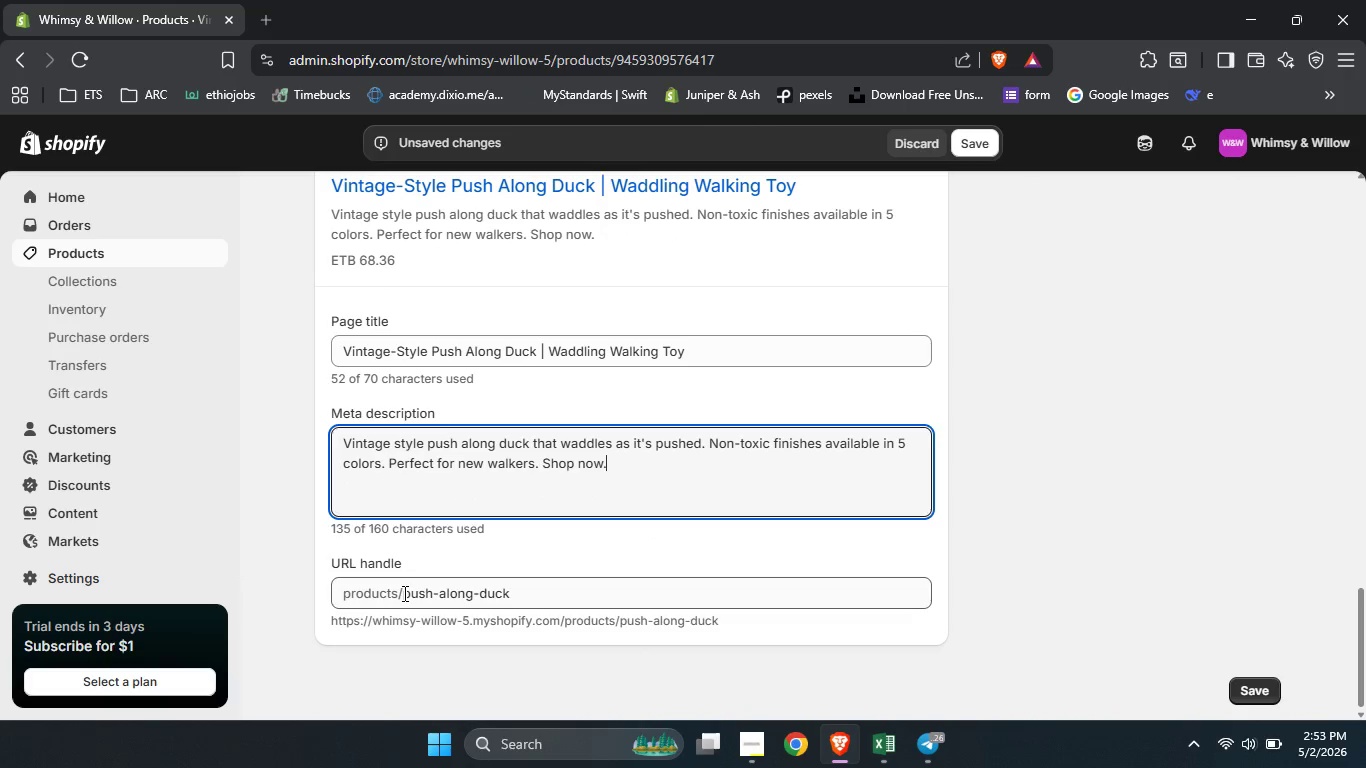 
left_click([403, 593])
 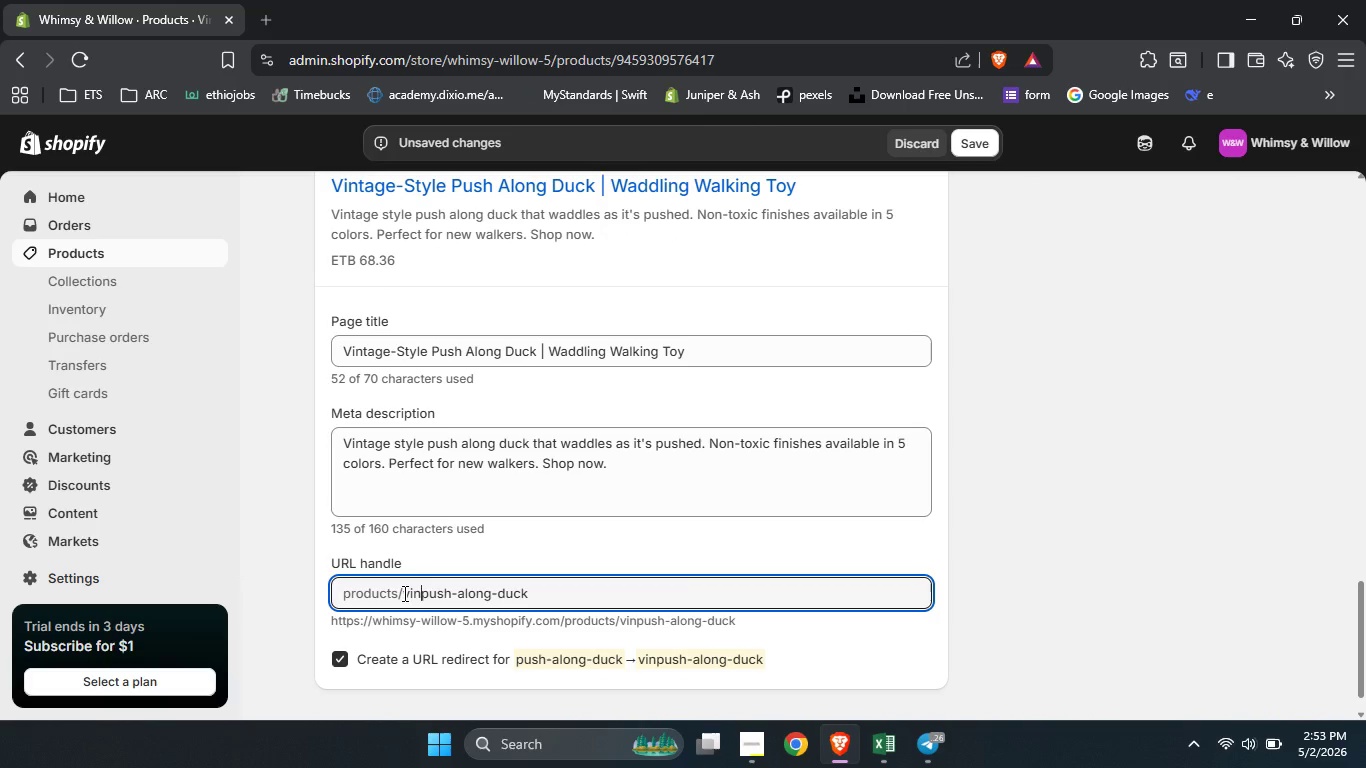 
type(vintage-style-)
 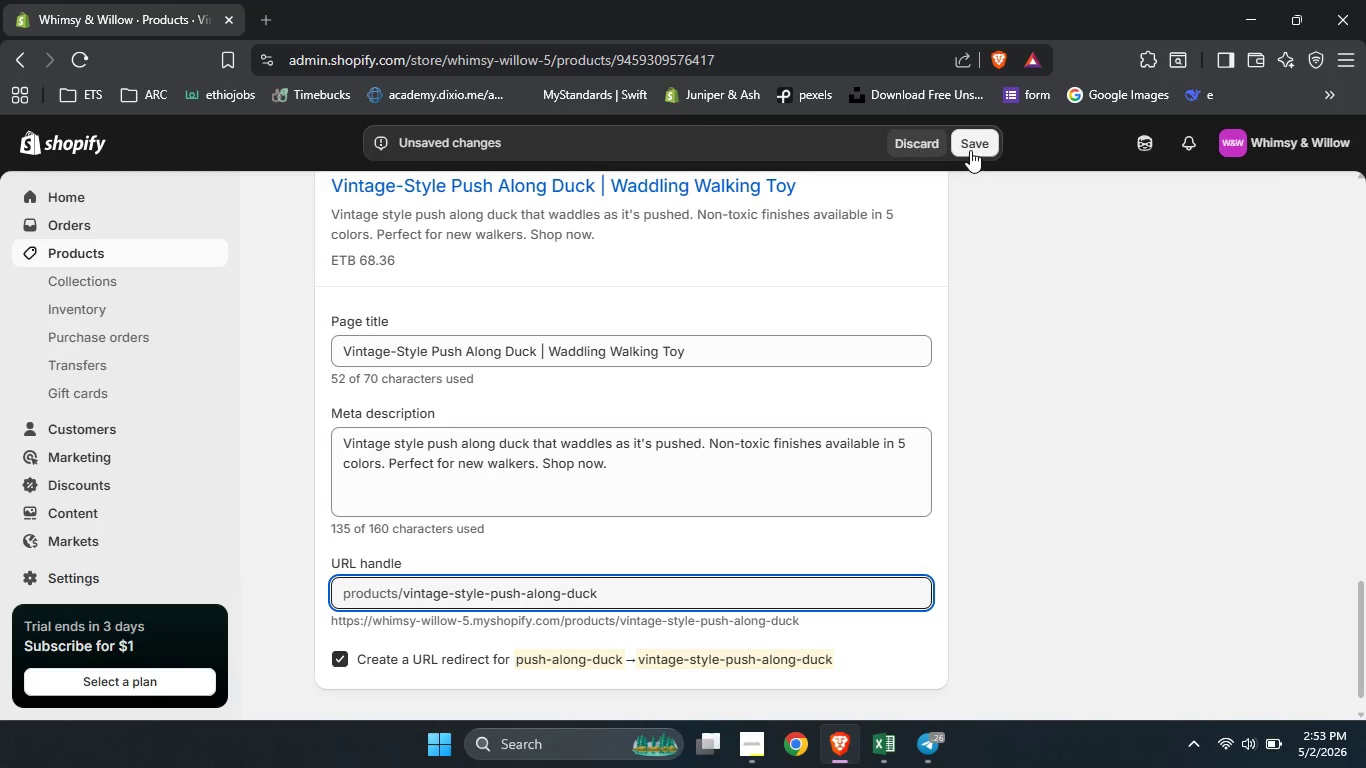 
left_click([970, 150])
 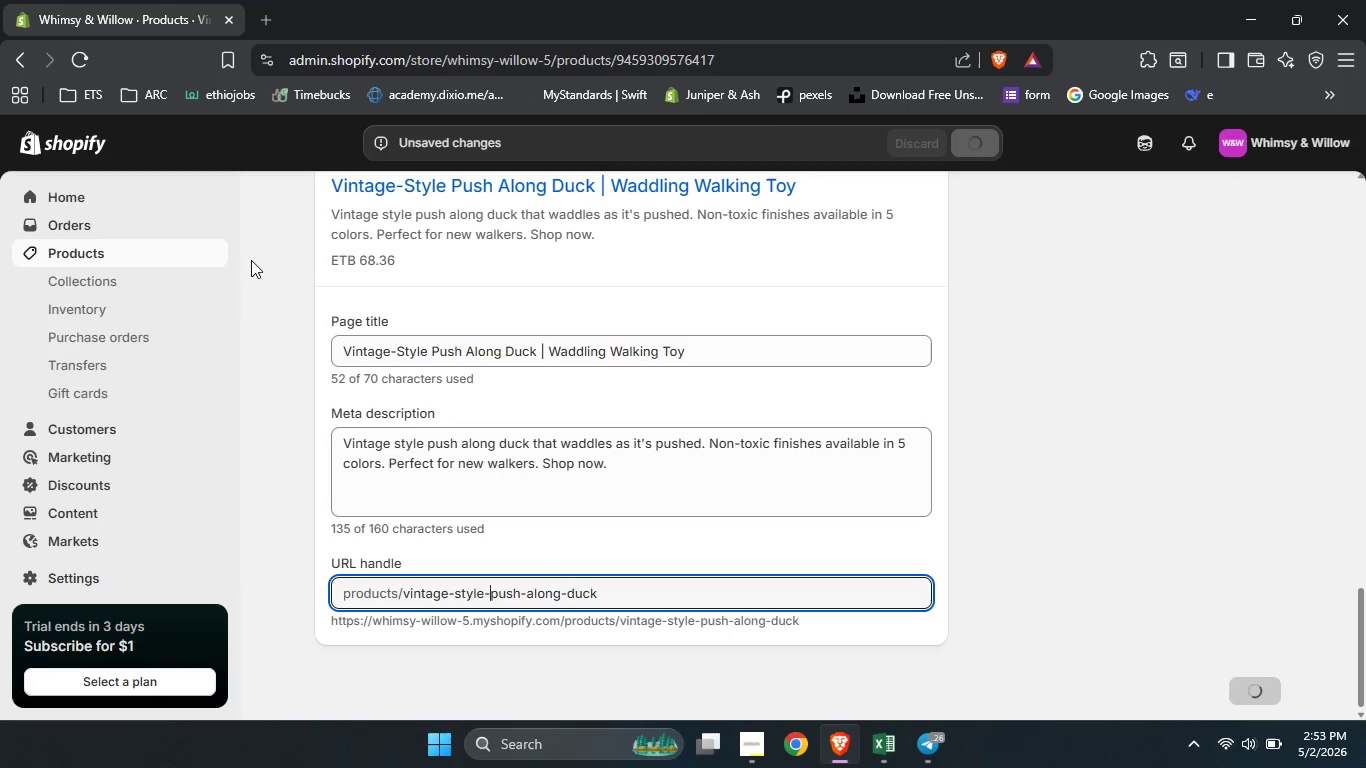 
wait(8.66)
 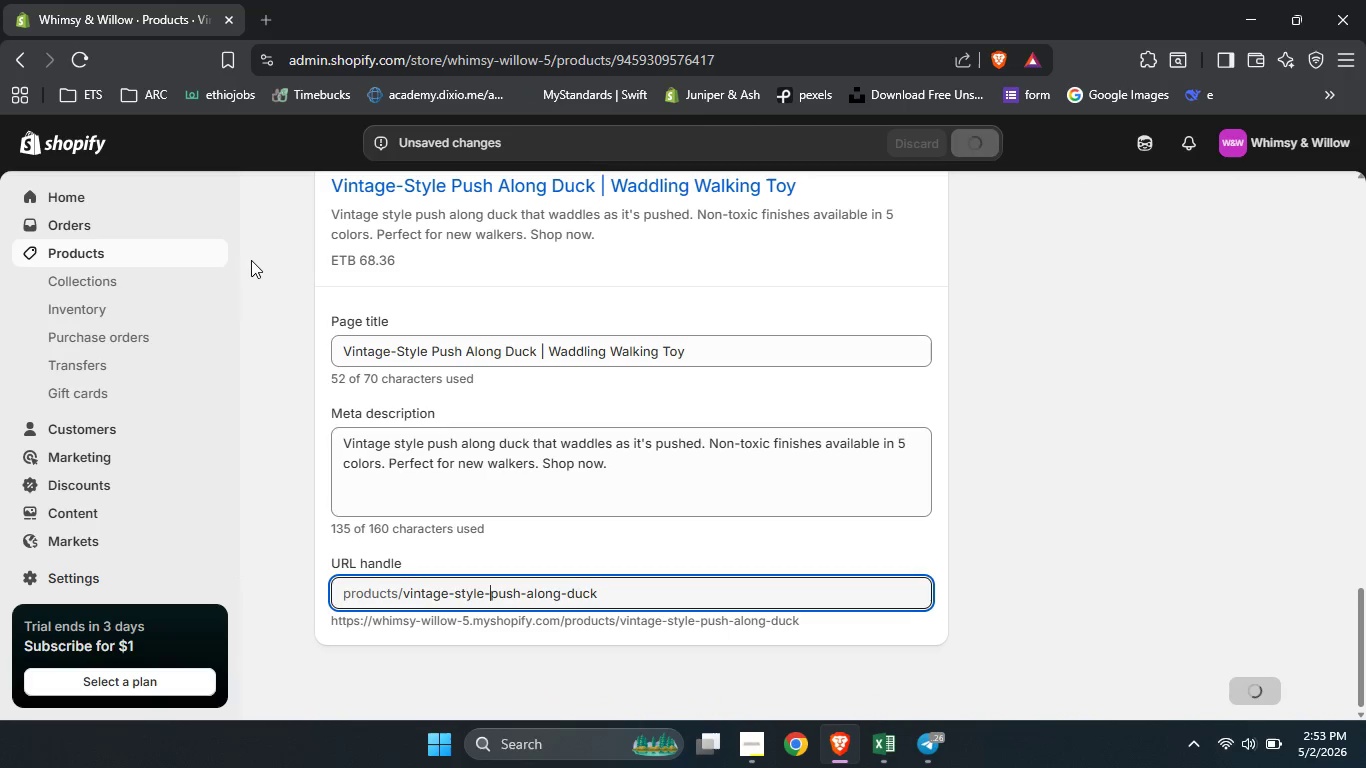 
left_click([55, 252])
 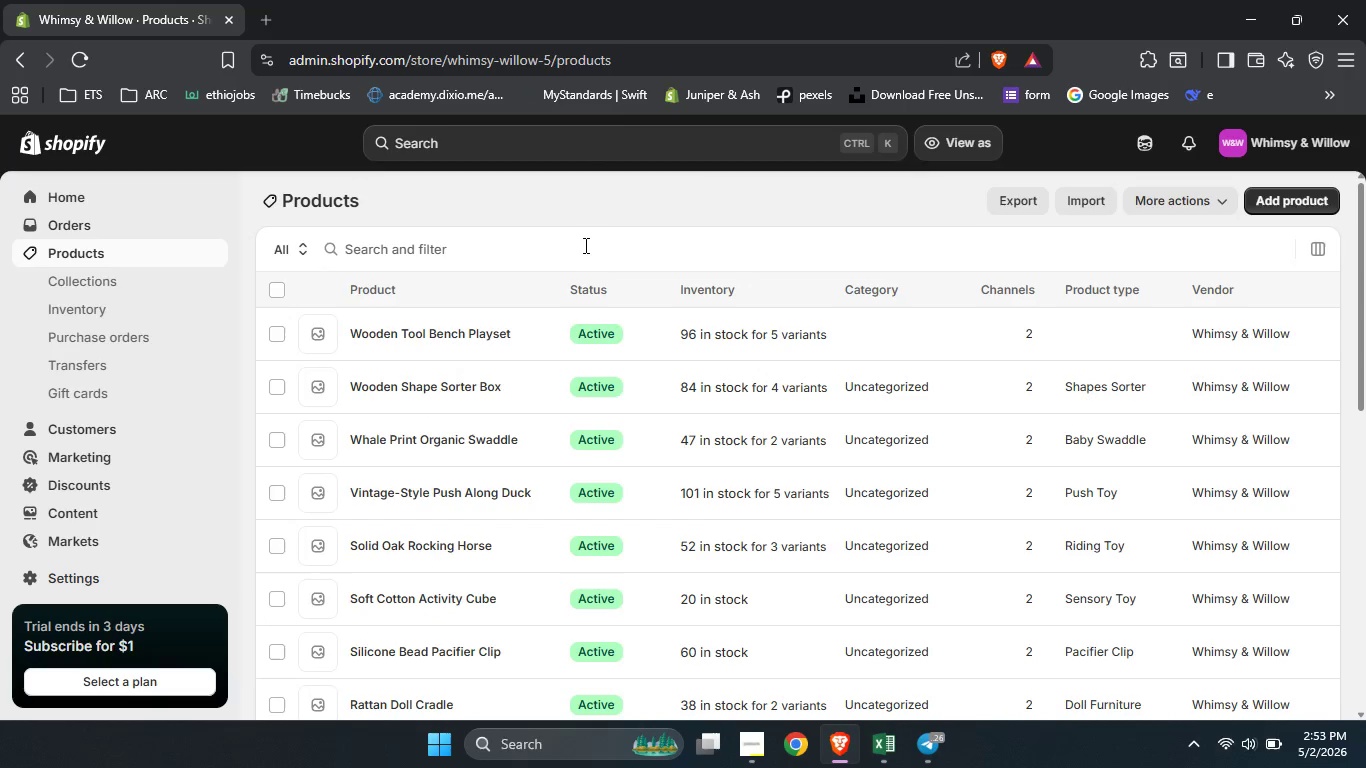 
left_click([579, 249])
 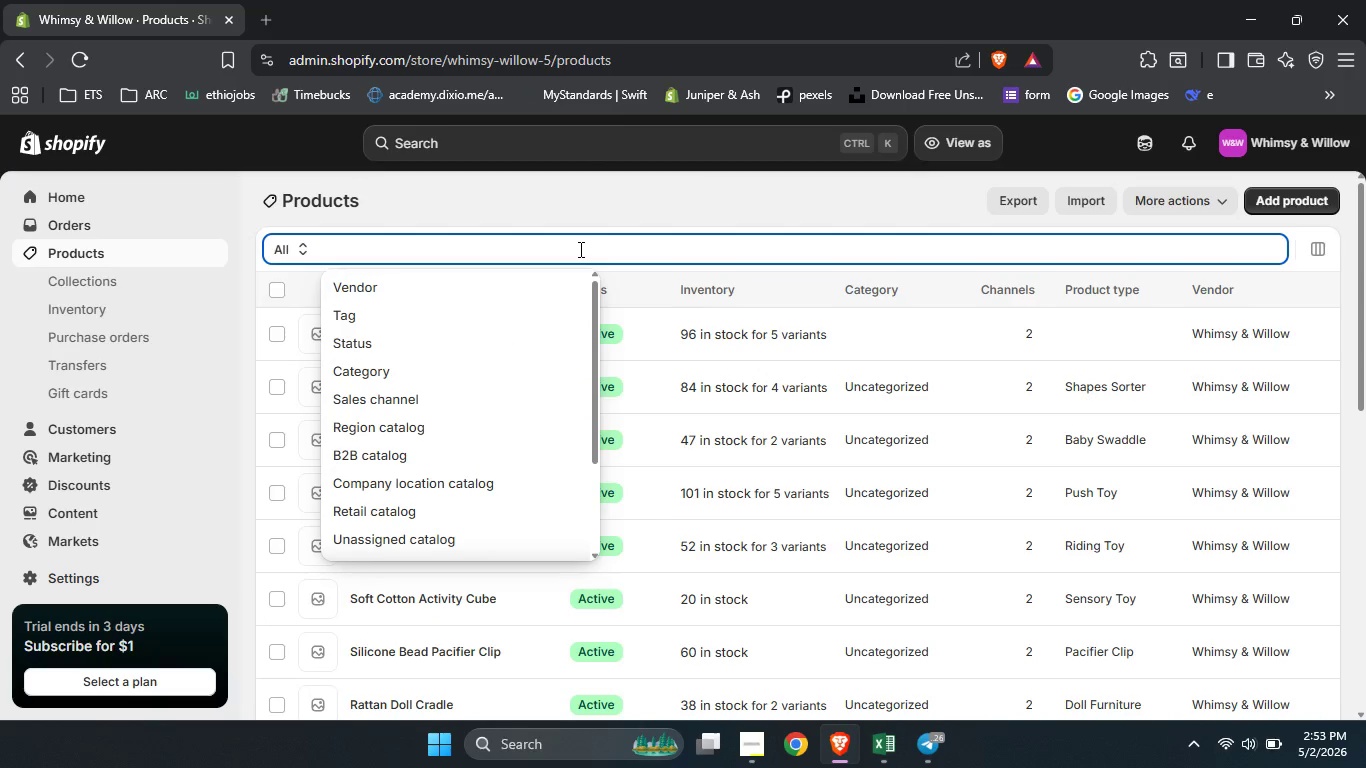 
hold_key(key=ShiftLeft, duration=0.97)
 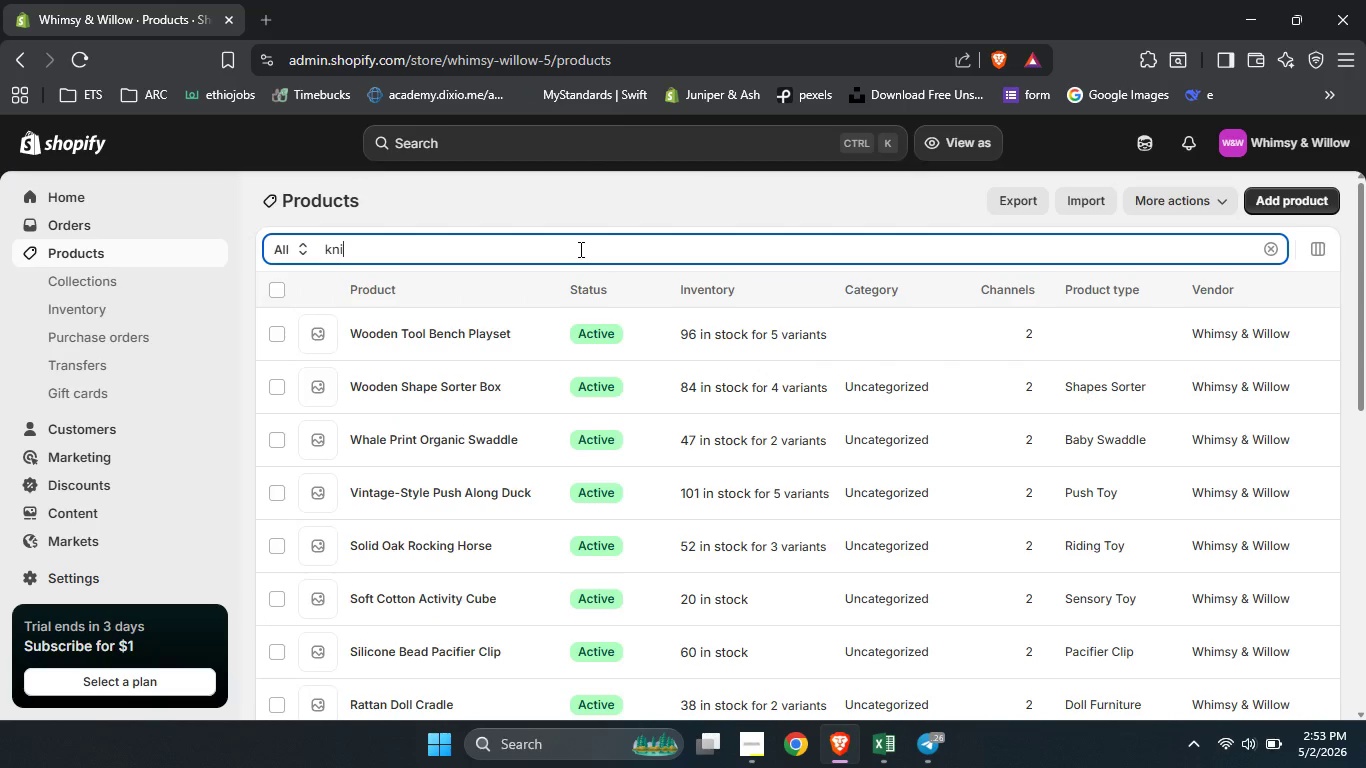 
type(knitt)
 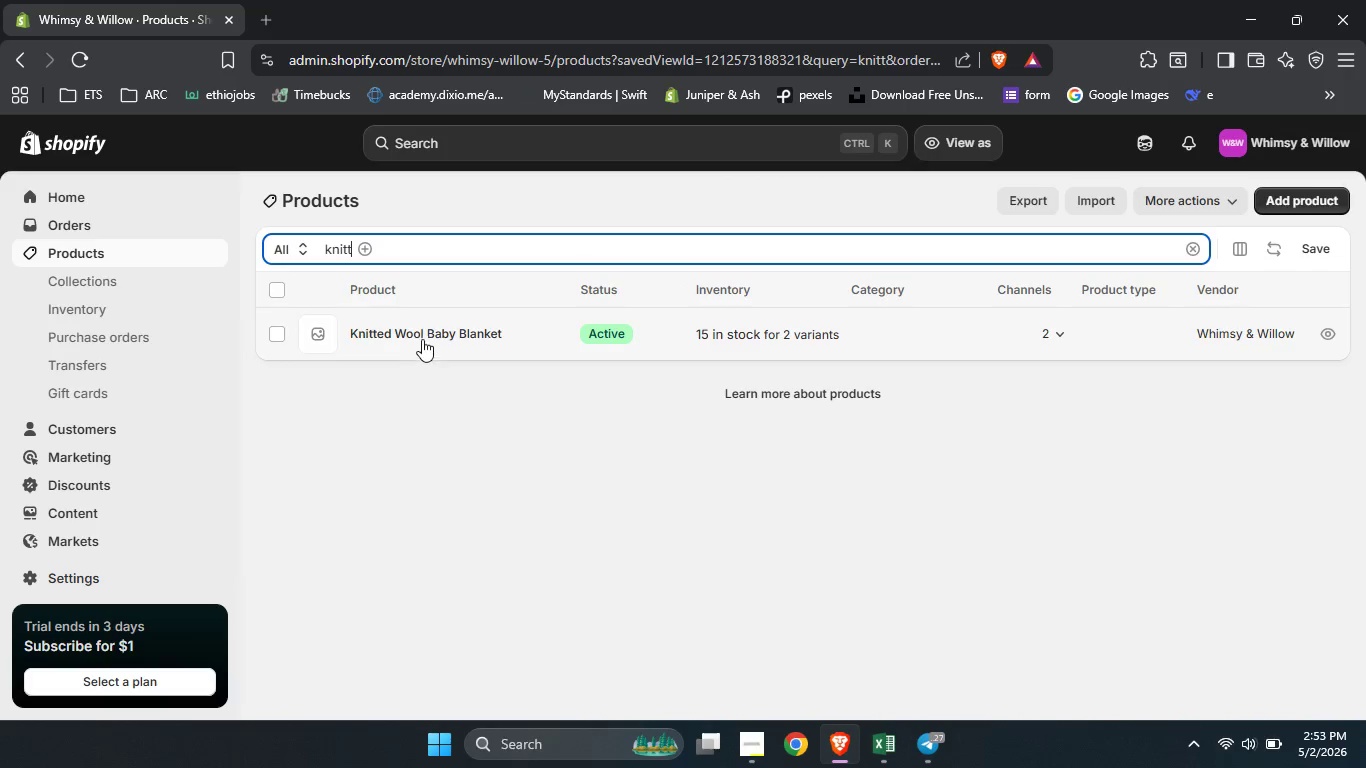 
left_click([418, 334])
 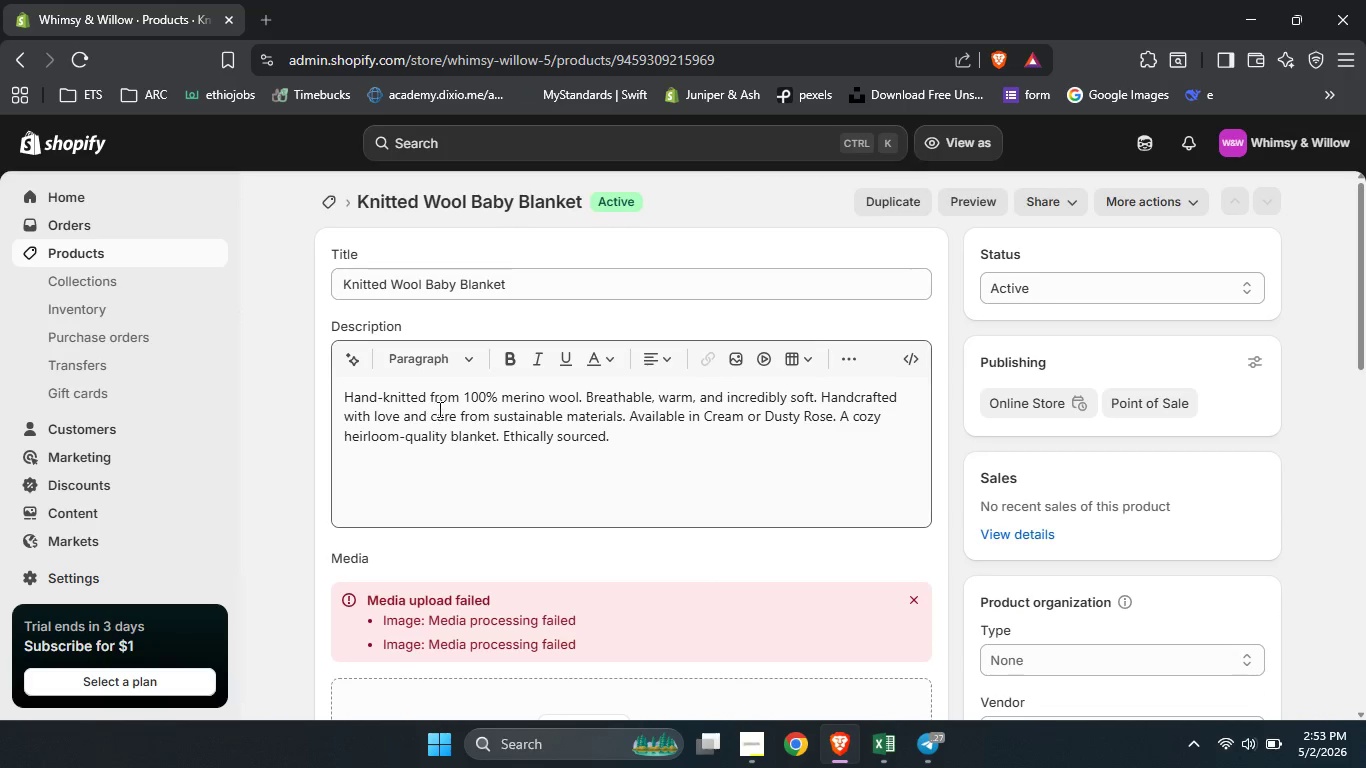 
wait(6.28)
 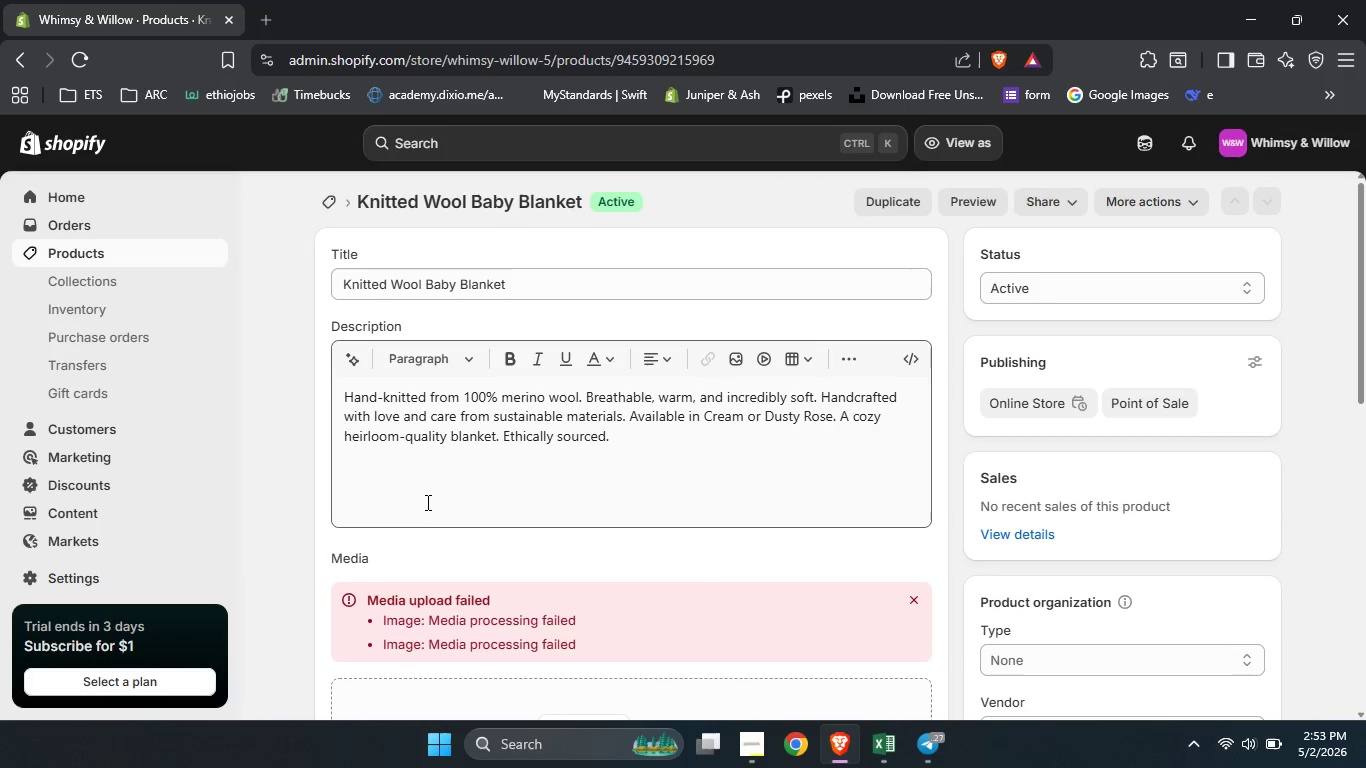 
left_click_drag(start_coordinate=[431, 394], to_coordinate=[640, 444])
 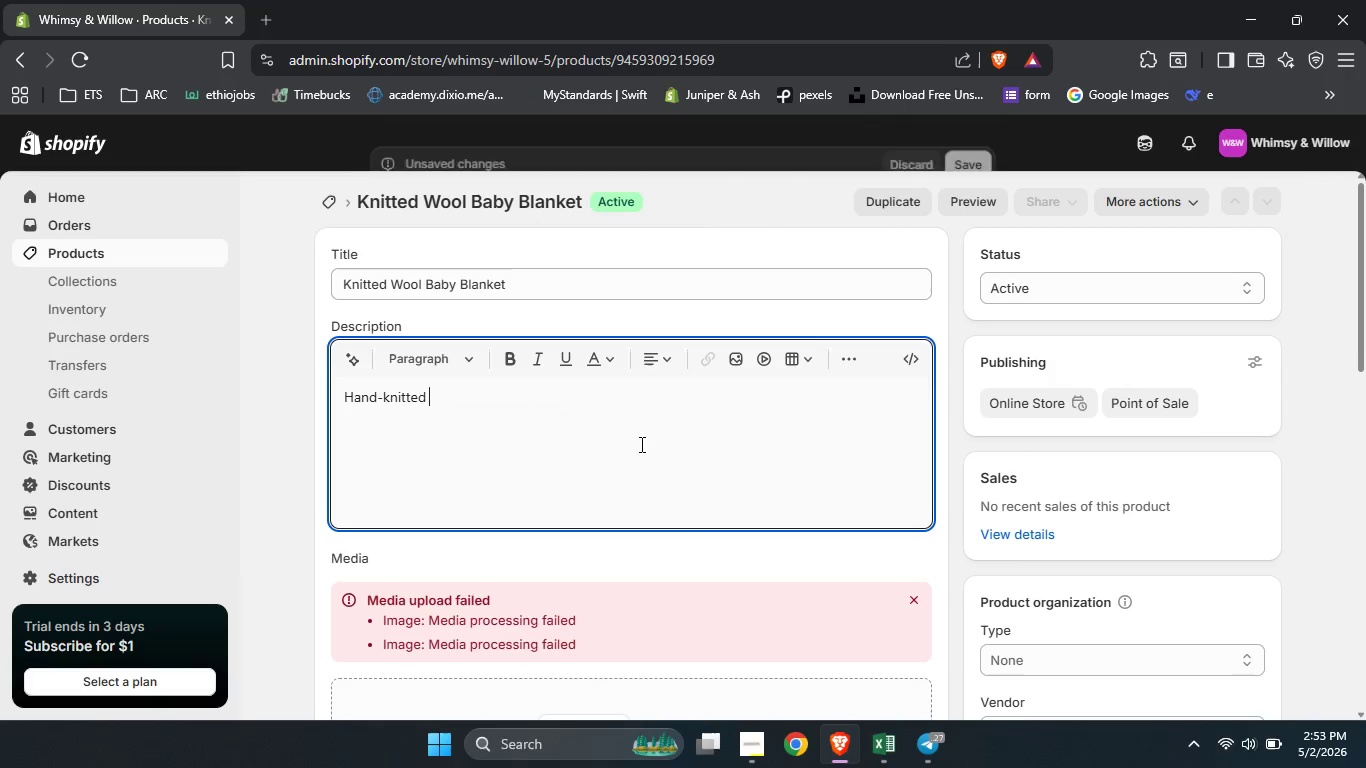 
key(Backspace)
type(heirloom quality)
 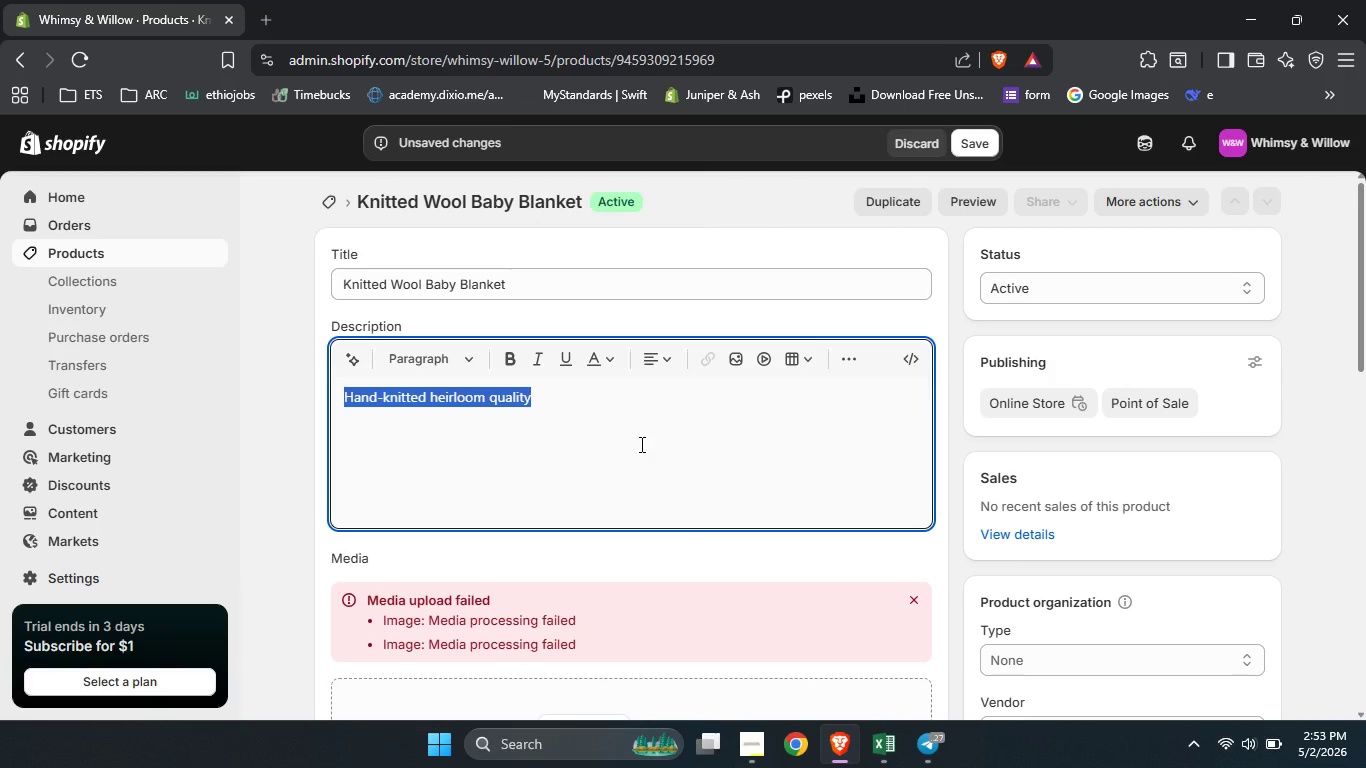 
key(Control+A)
 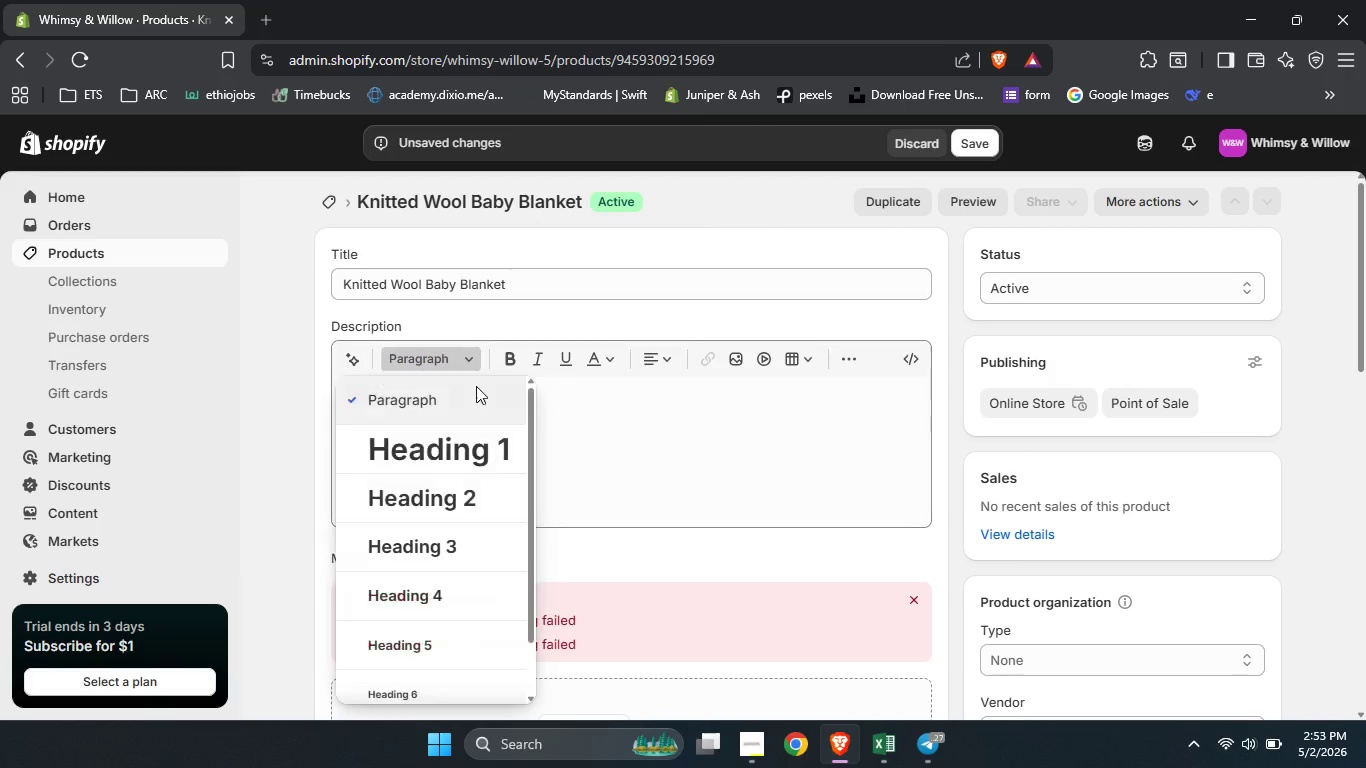 
left_click([475, 365])
 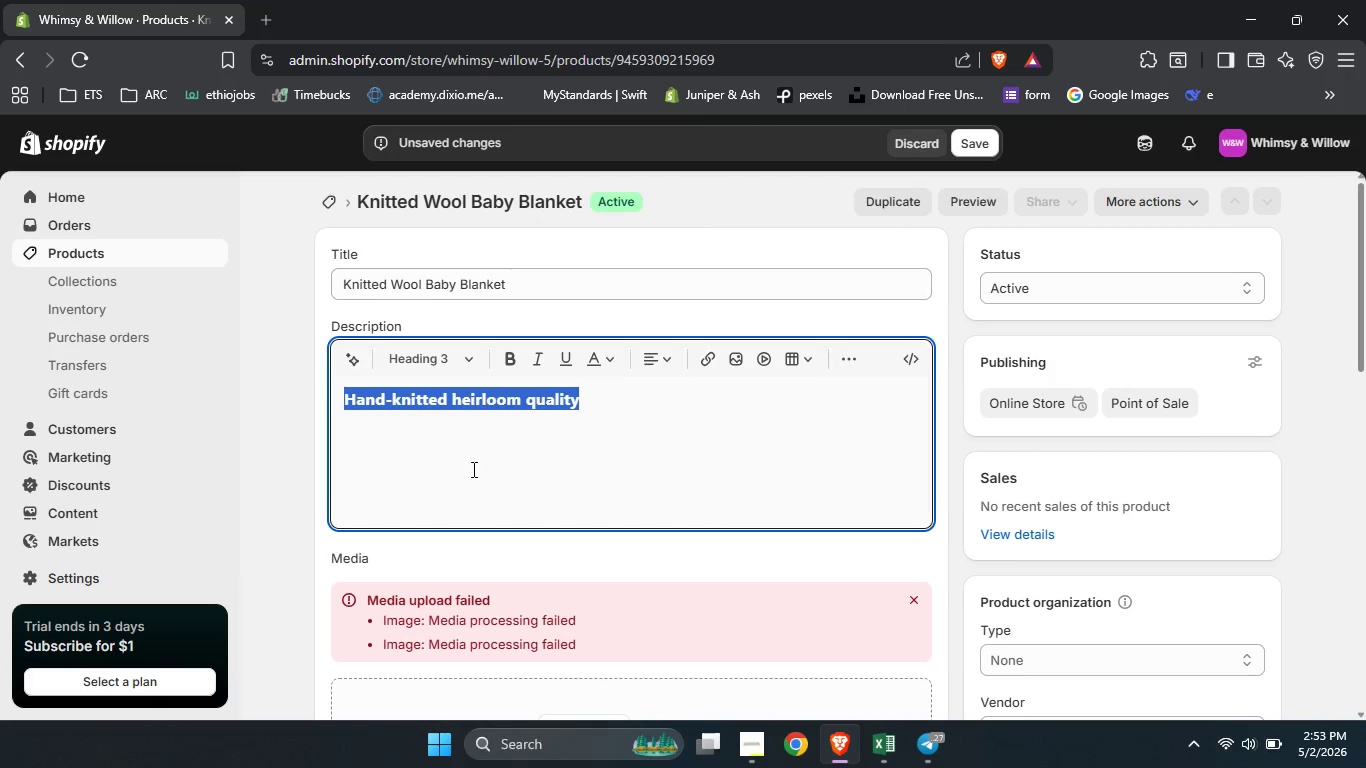 
left_click([442, 539])
 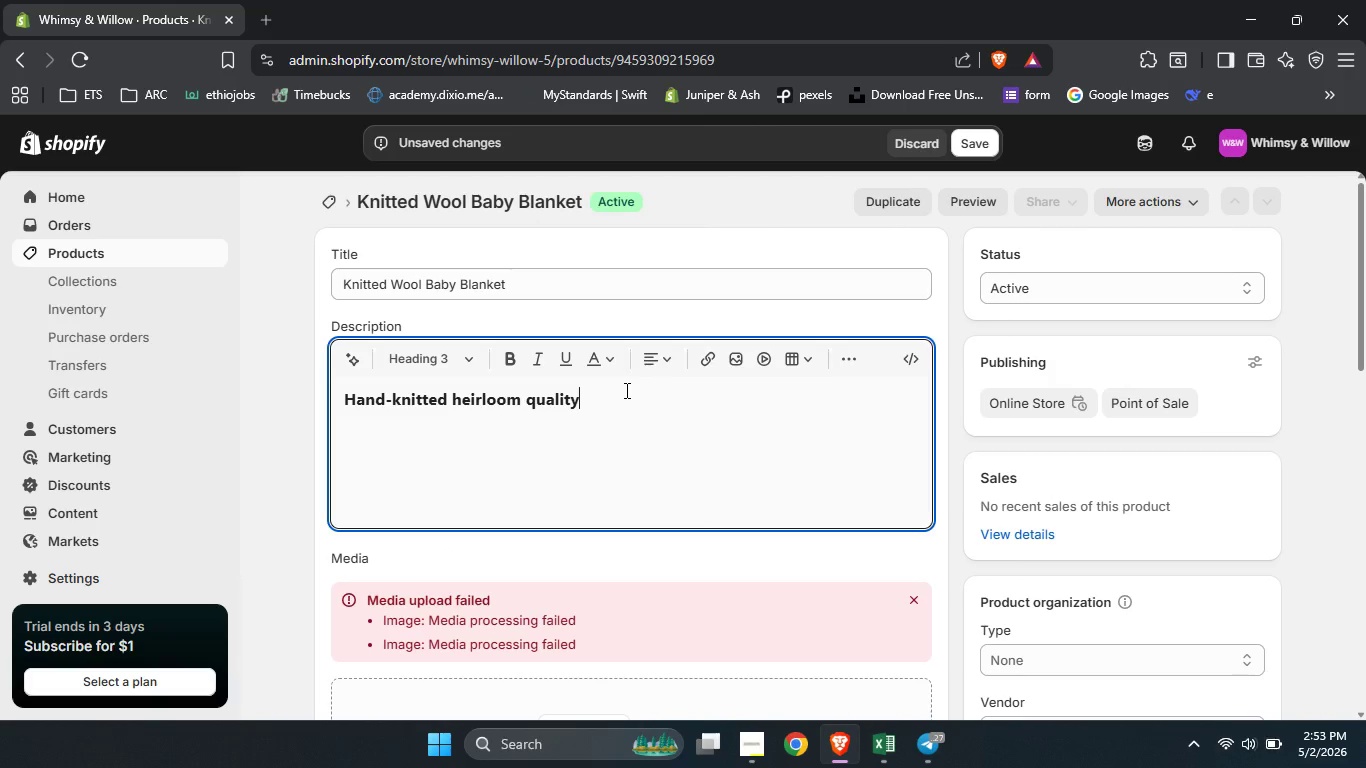 
left_click([625, 390])
 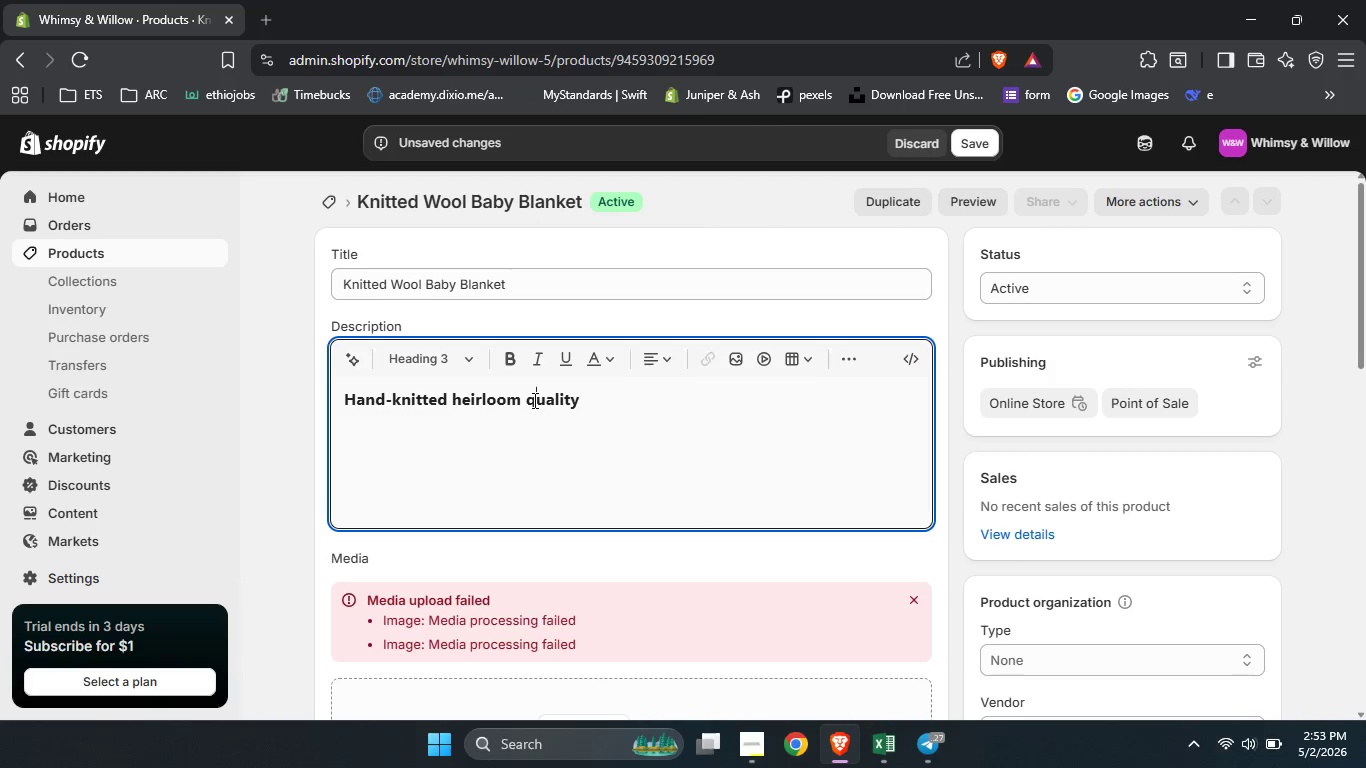 
left_click([533, 400])
 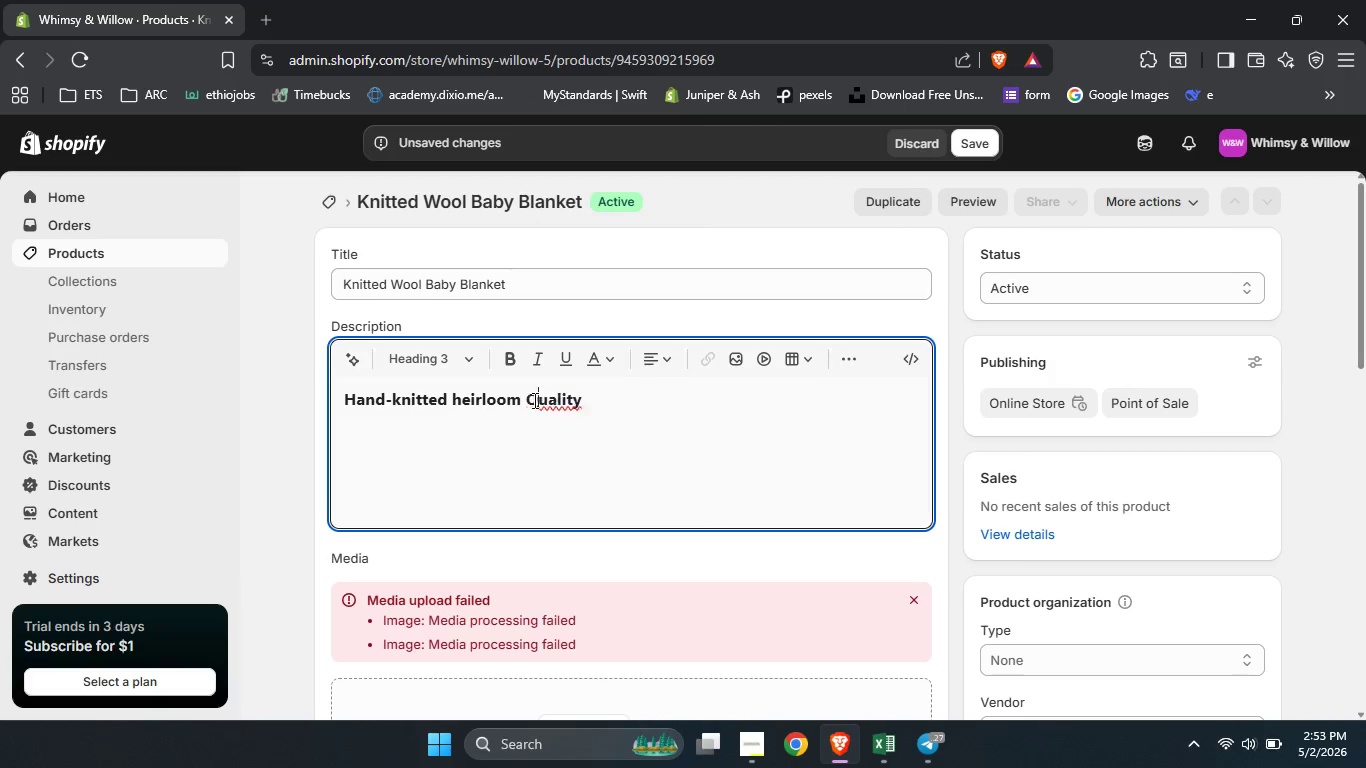 
key(Backspace)
 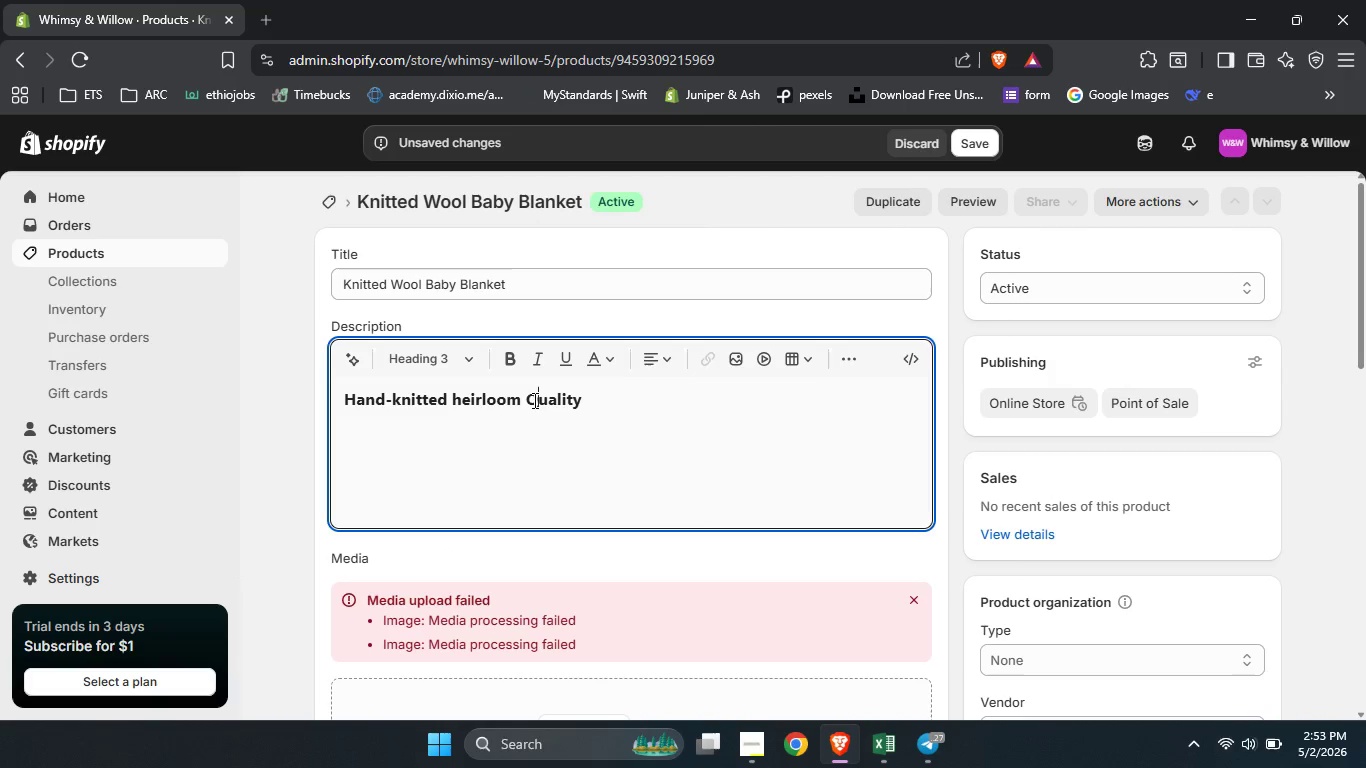 
key(Shift+Q)
 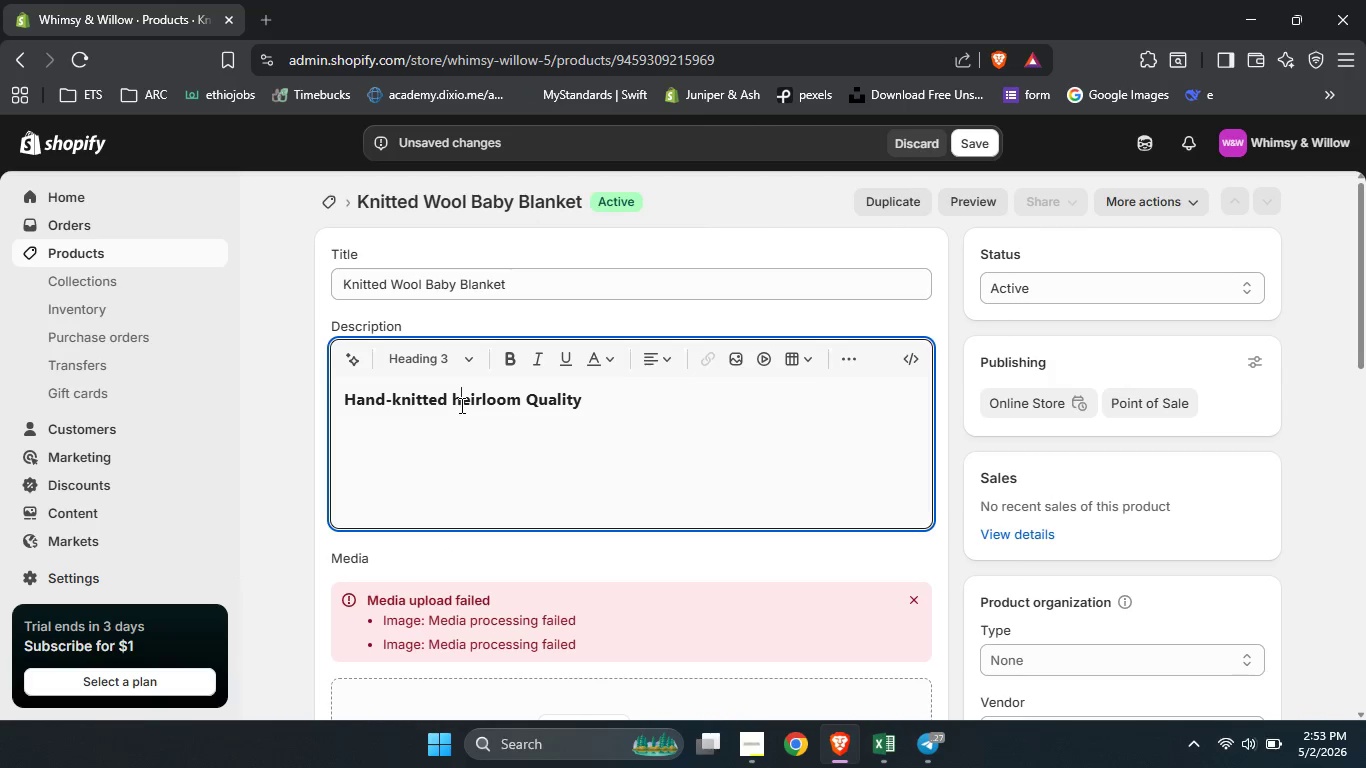 
left_click([460, 405])
 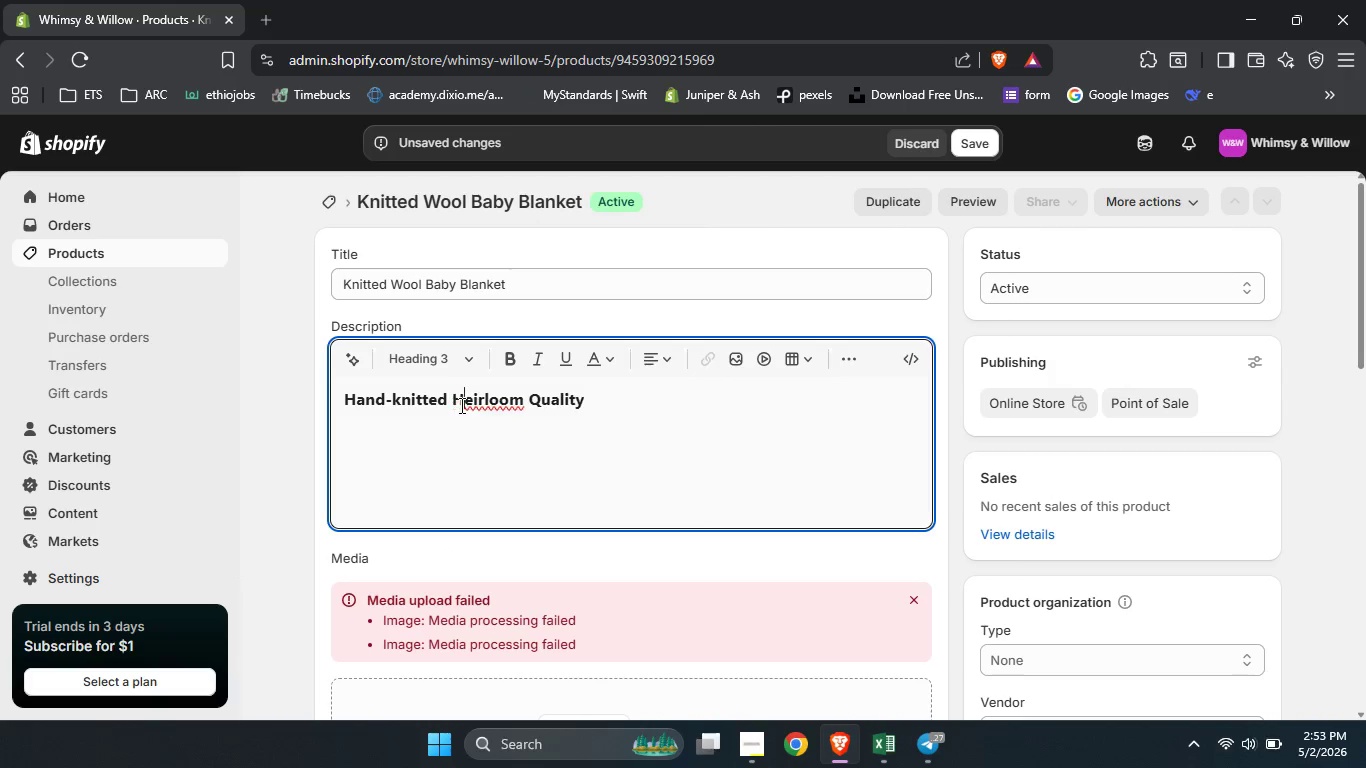 
key(Backspace)
 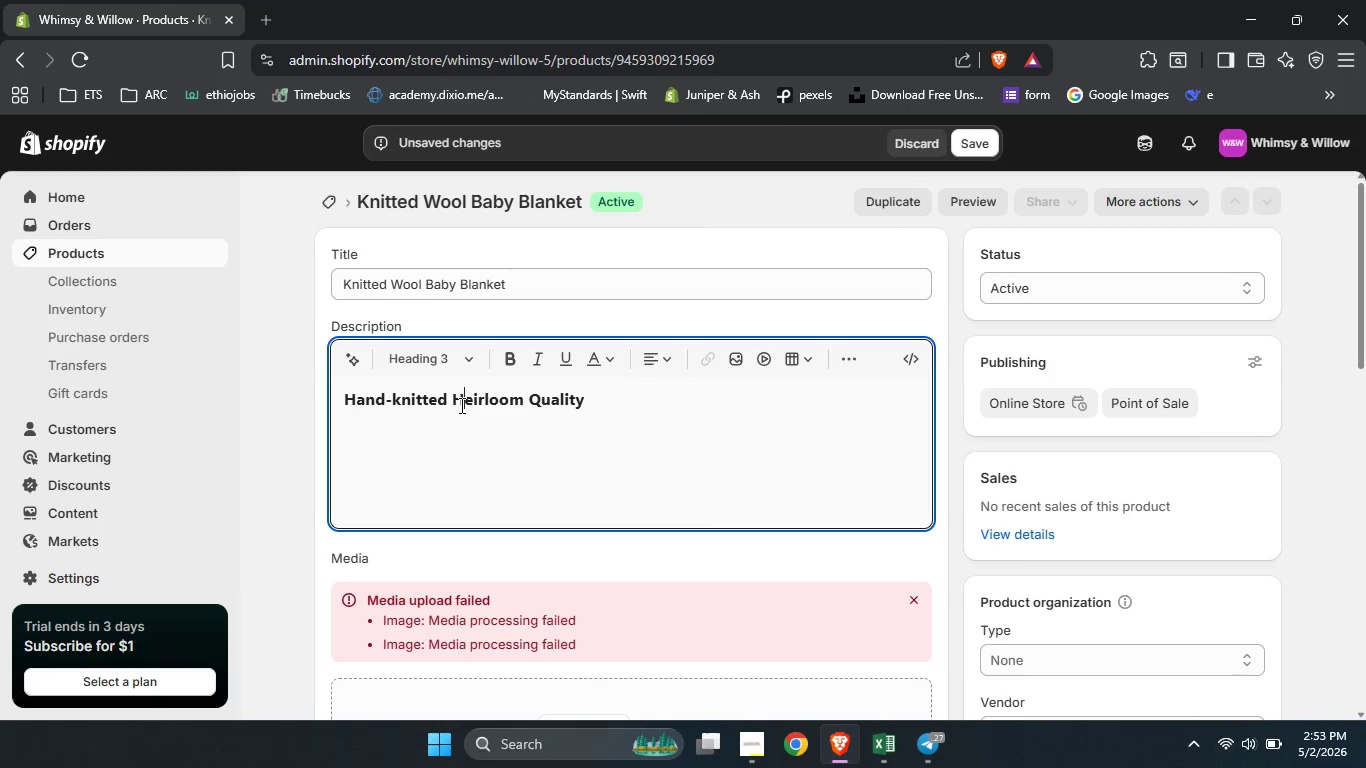 
key(Shift+H)
 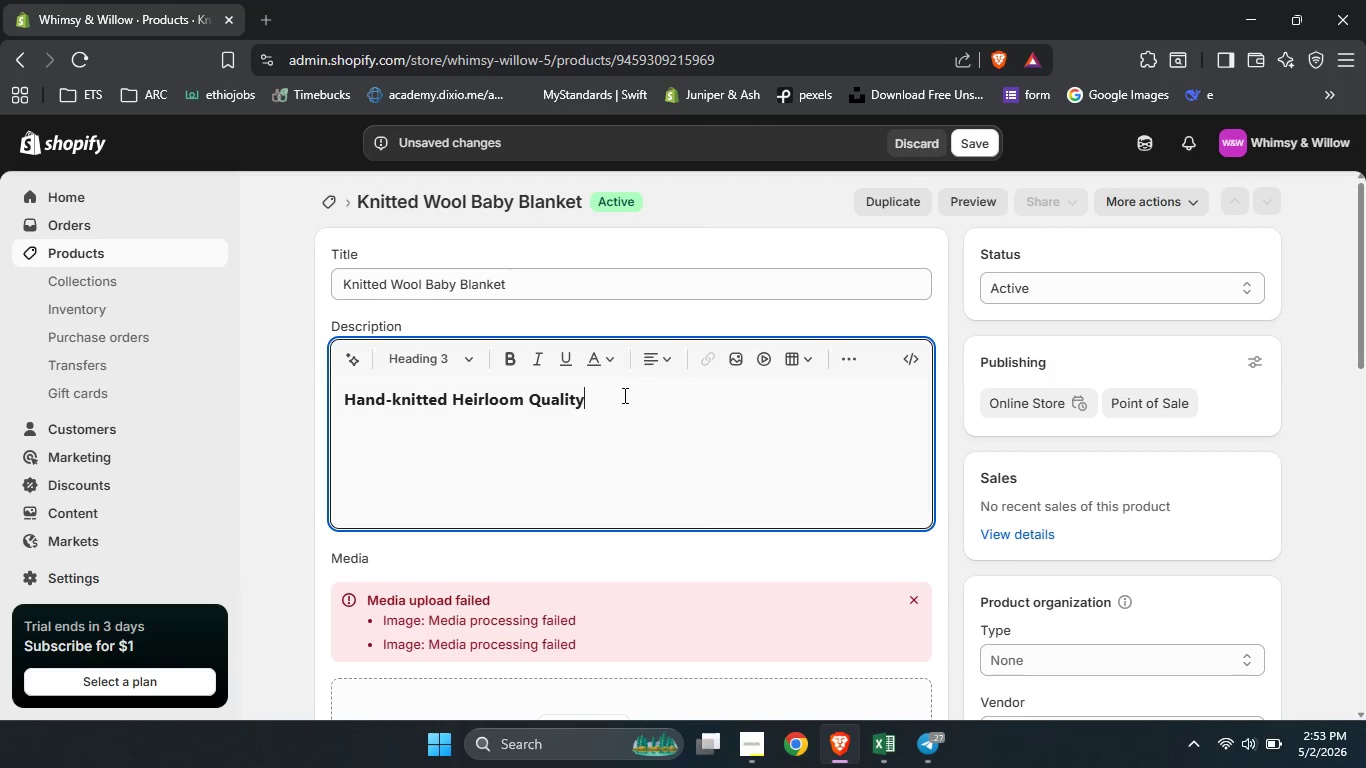 
left_click([623, 395])
 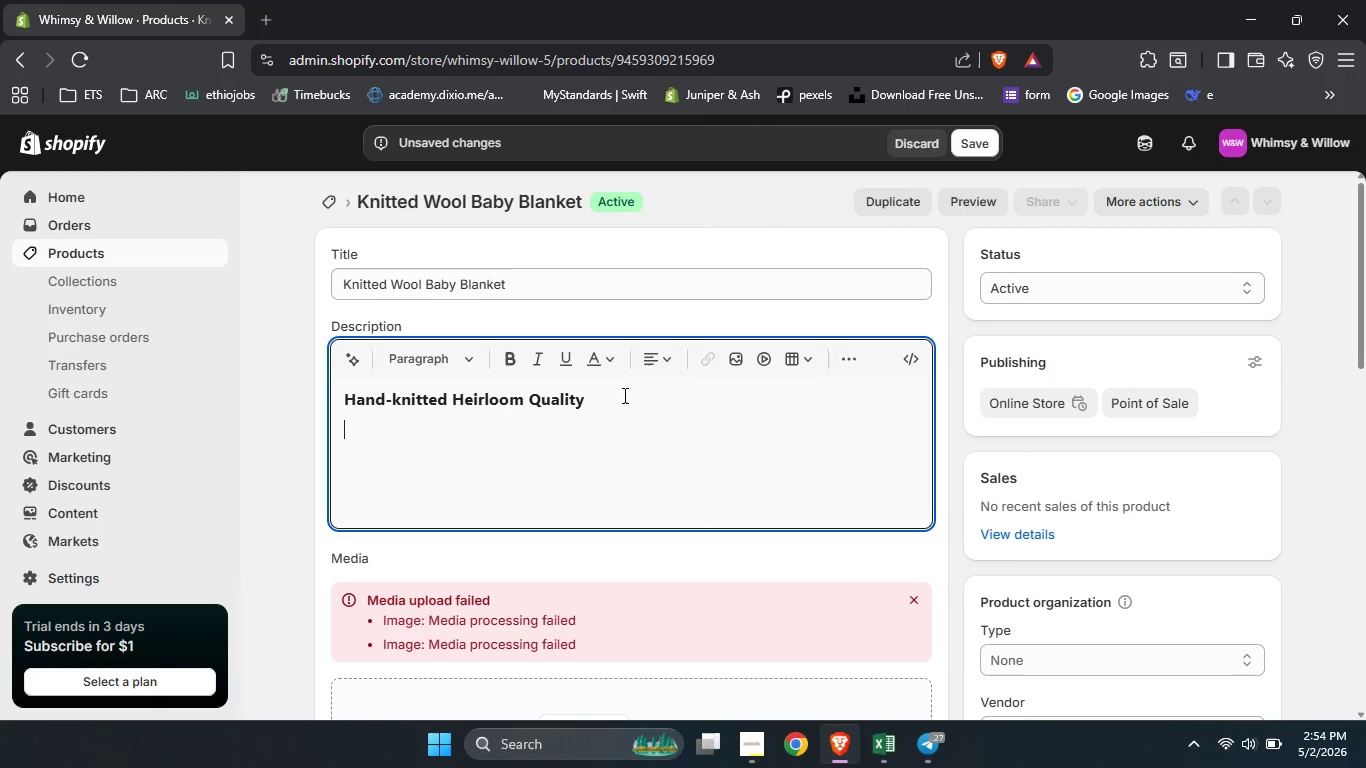 
key(Enter)
 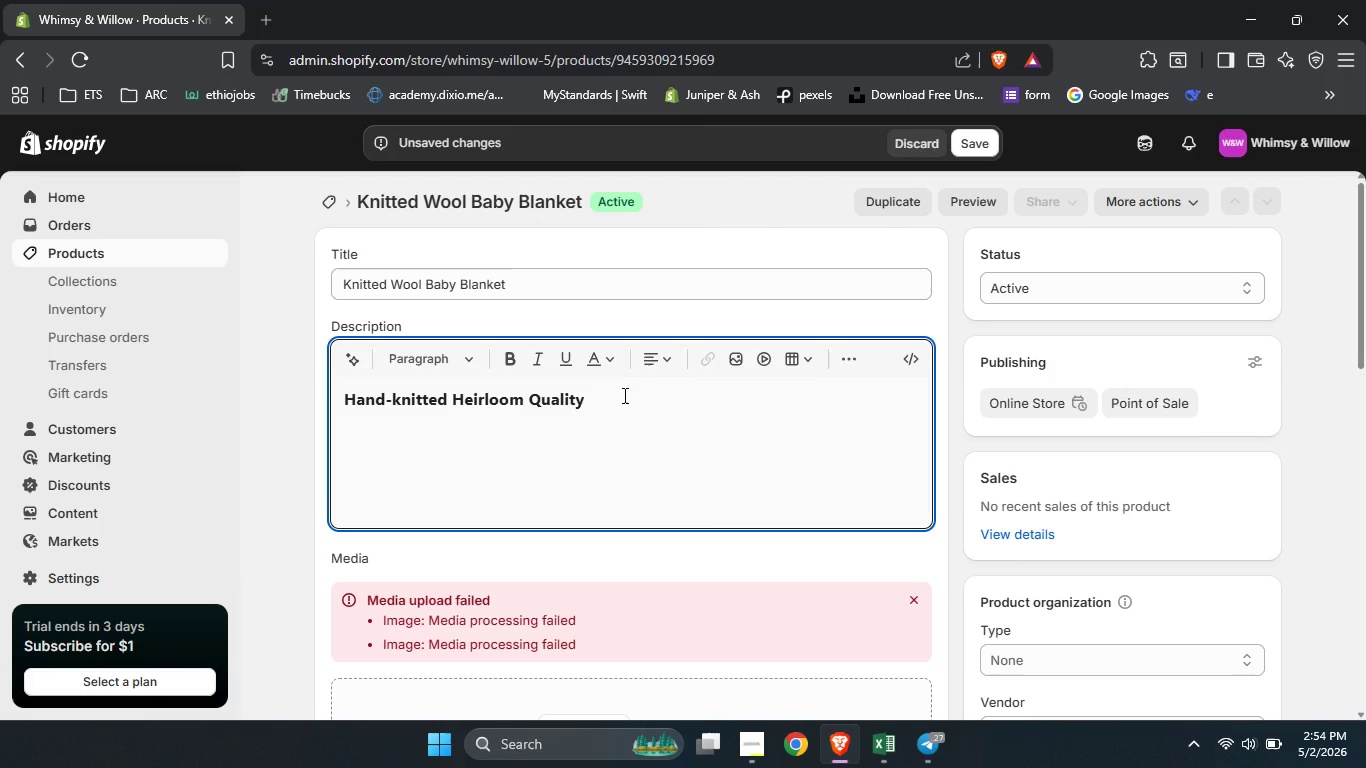 
type(Handknitted)
 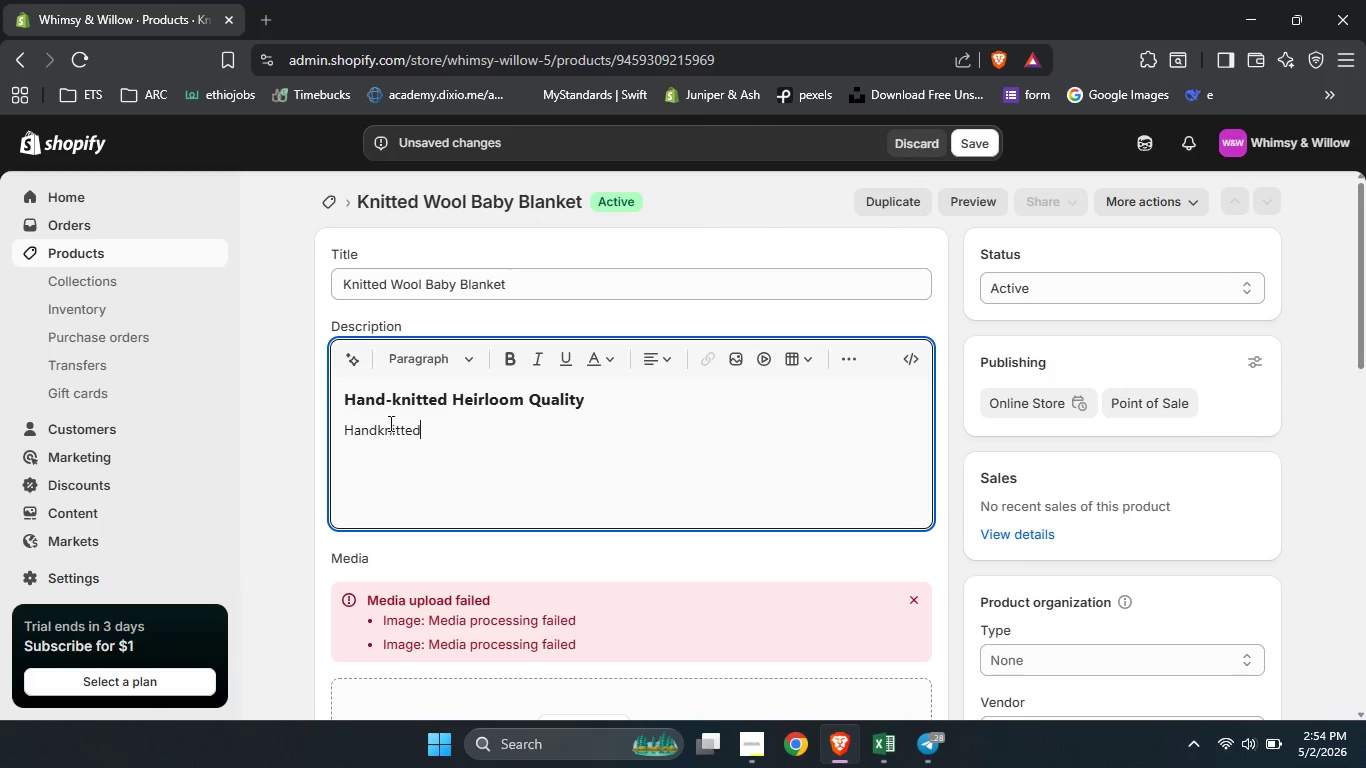 
wait(5.25)
 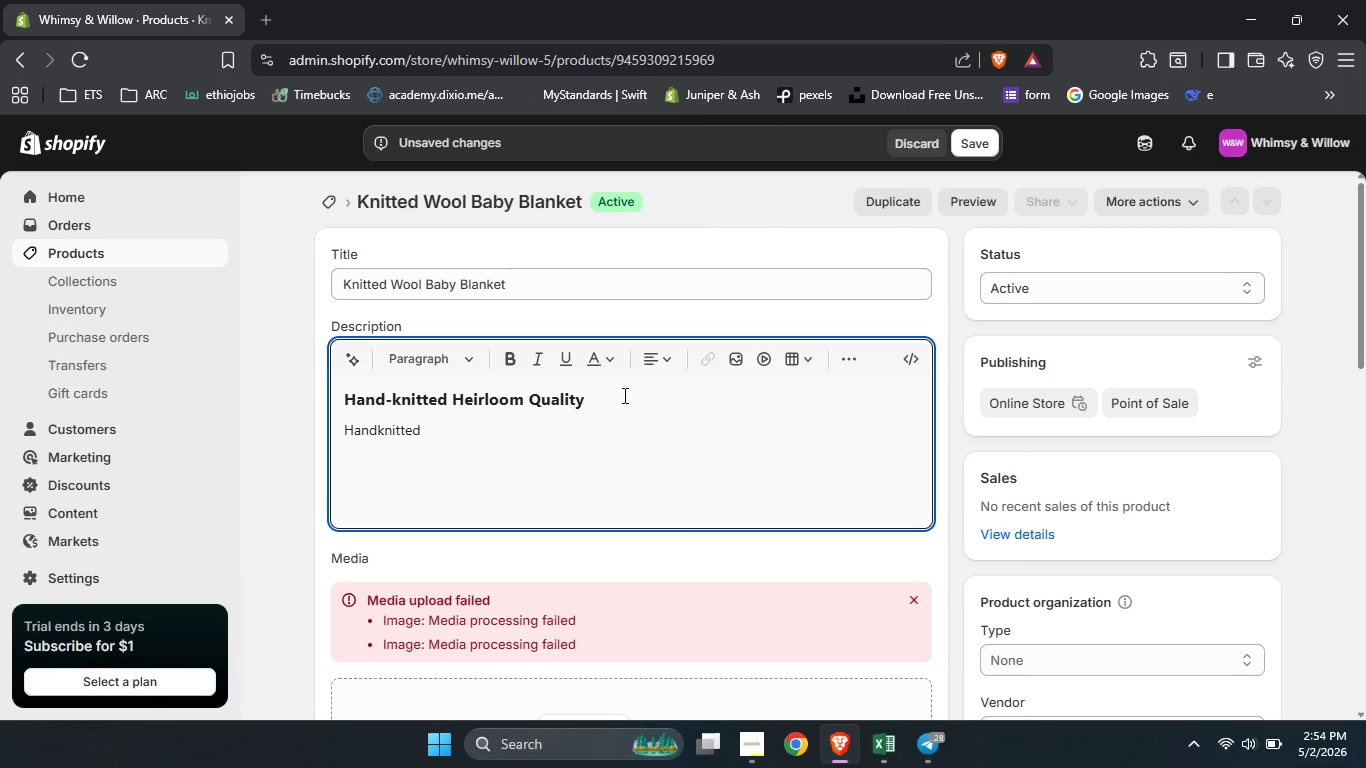 
left_click([381, 427])
 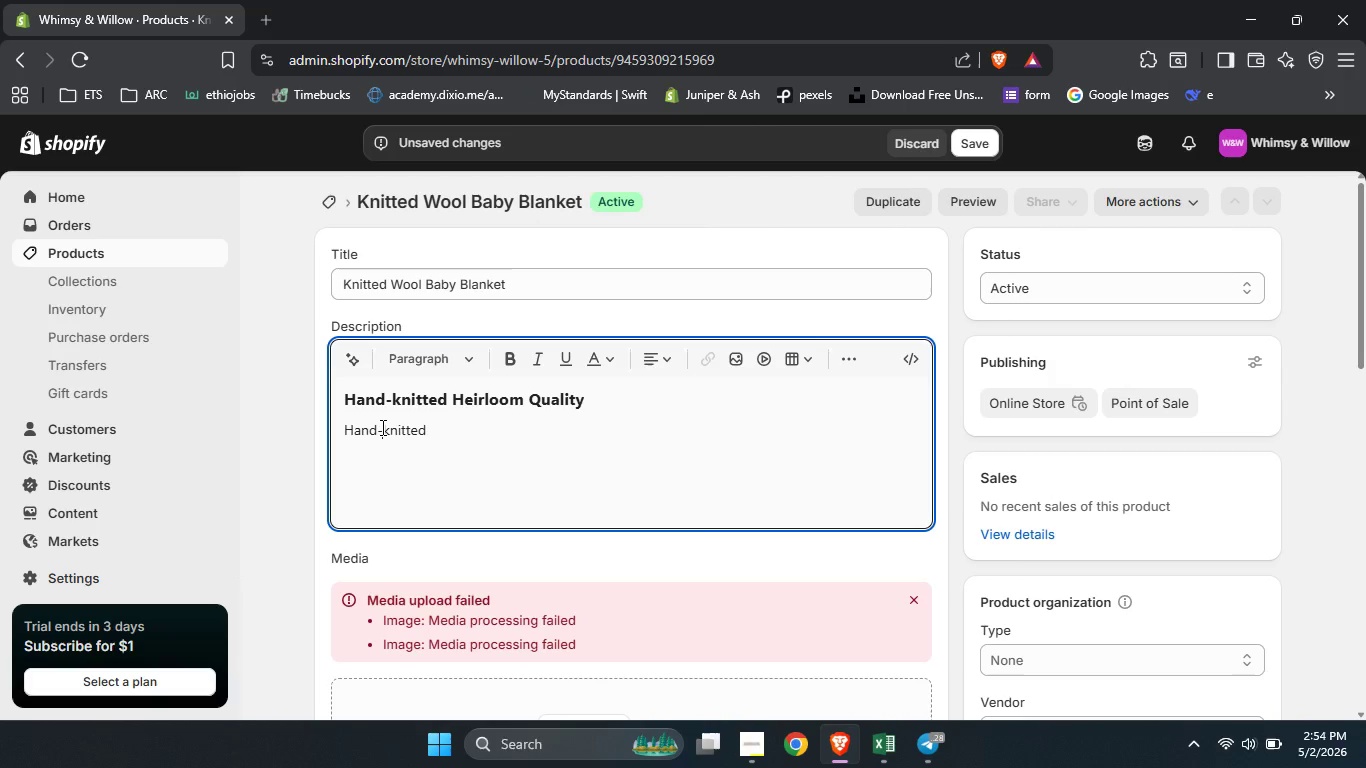 
key(ArrowLeft)
 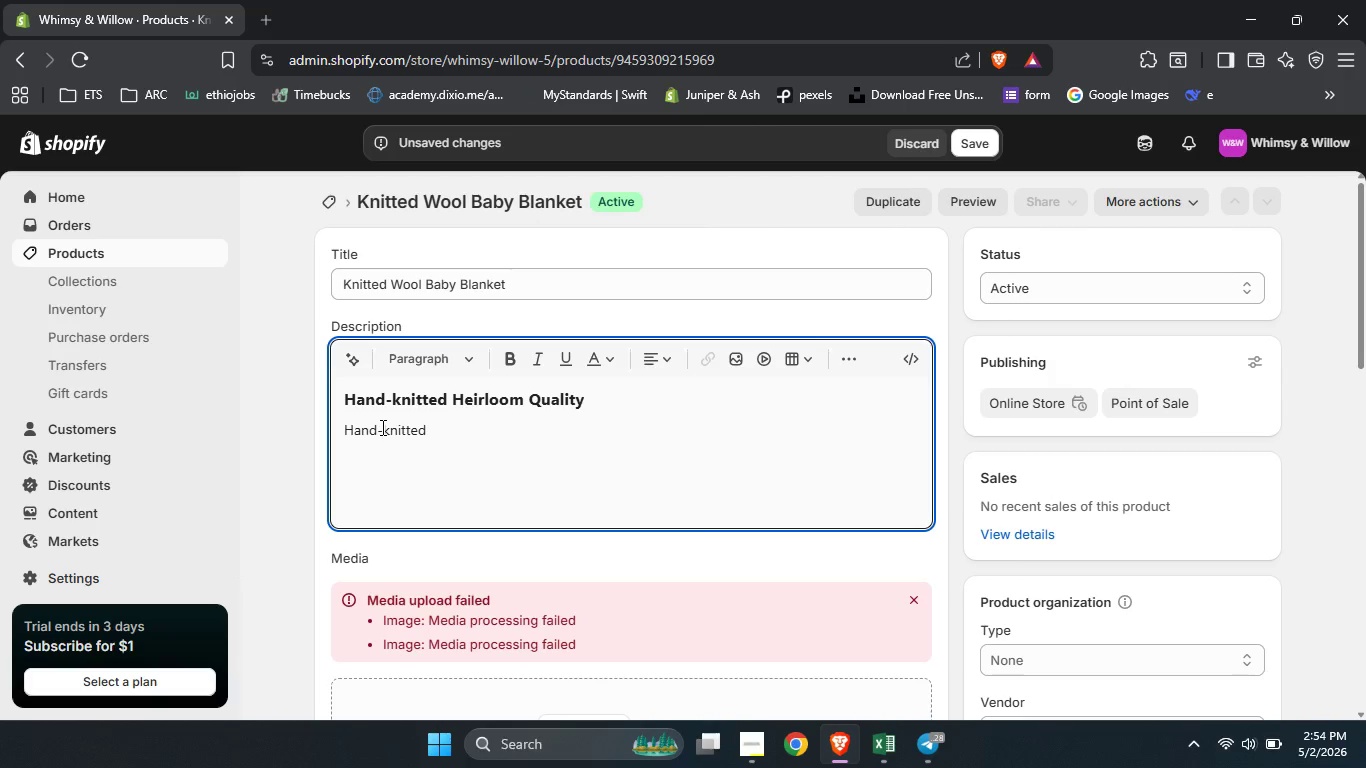 
key(Minus)
 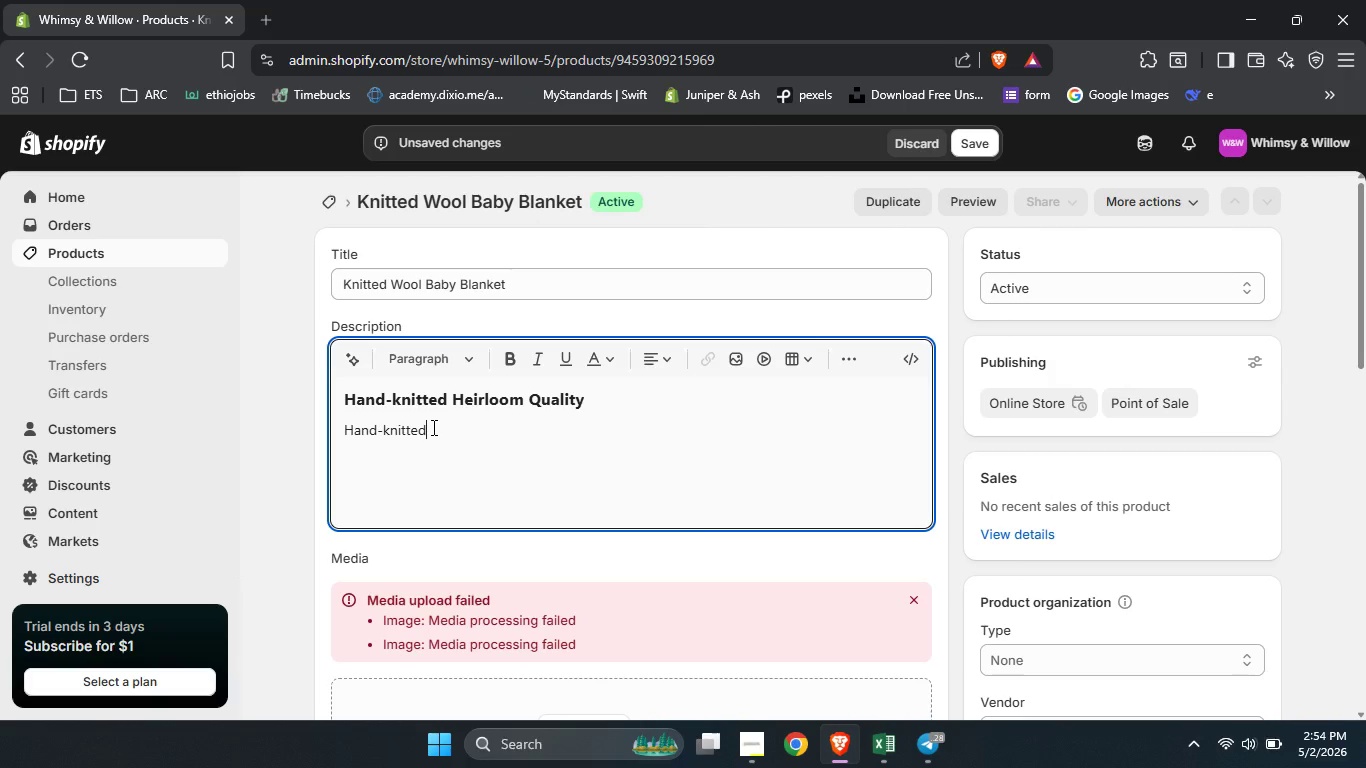 
left_click([432, 427])
 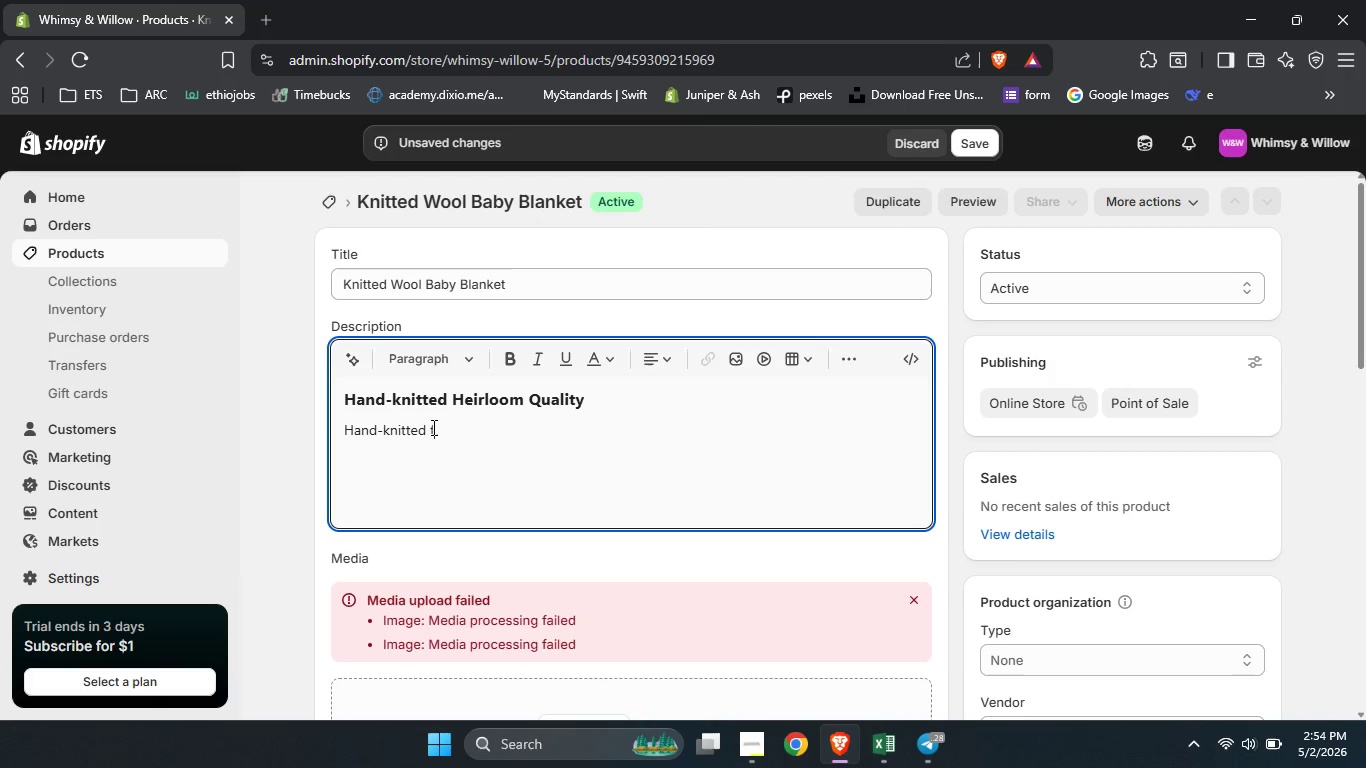 
type( from 100% merino wood )
key(Backspace)
type(. Breathable )
key(Backspace)
type(, warm)
 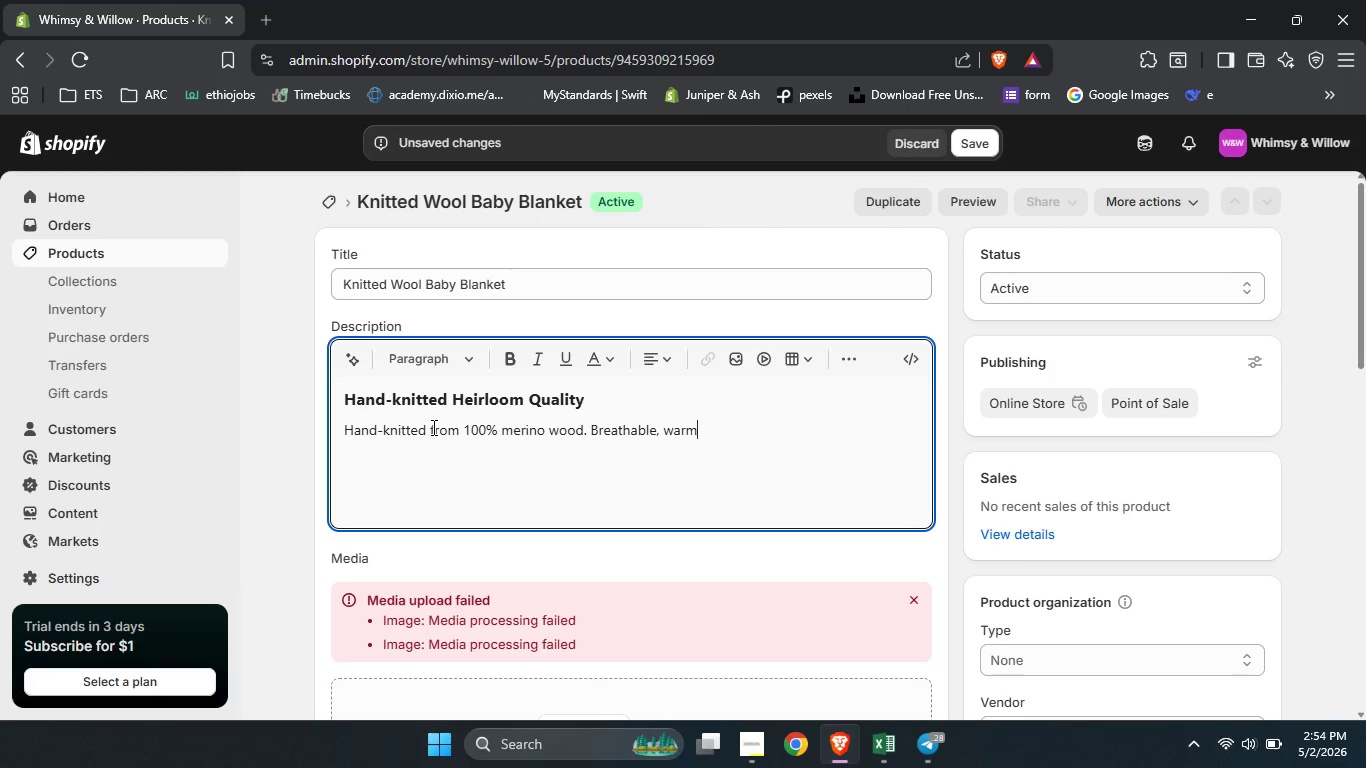 
type(, and incr)
 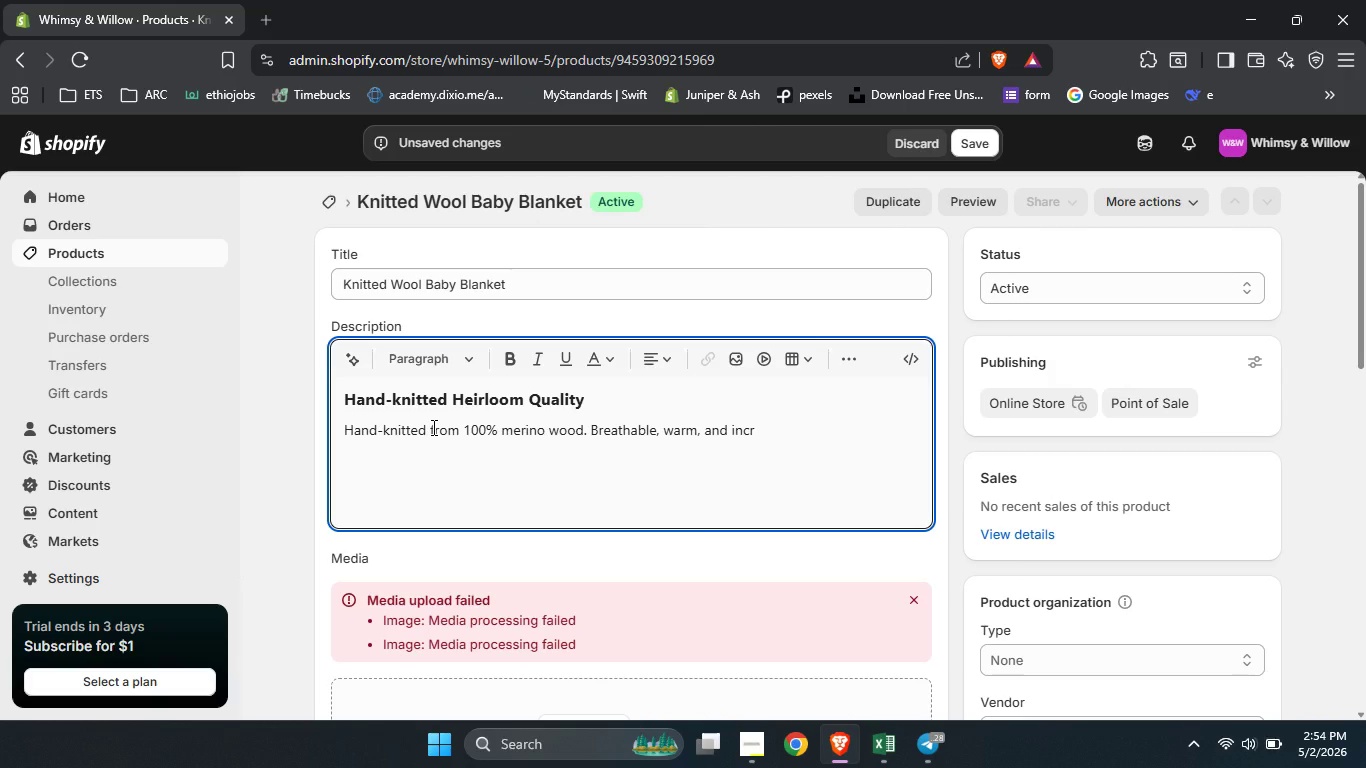 
type(ediblt)
key(Backspace)
type(yso)
key(Backspace)
key(Backspace)
type( soft.)
 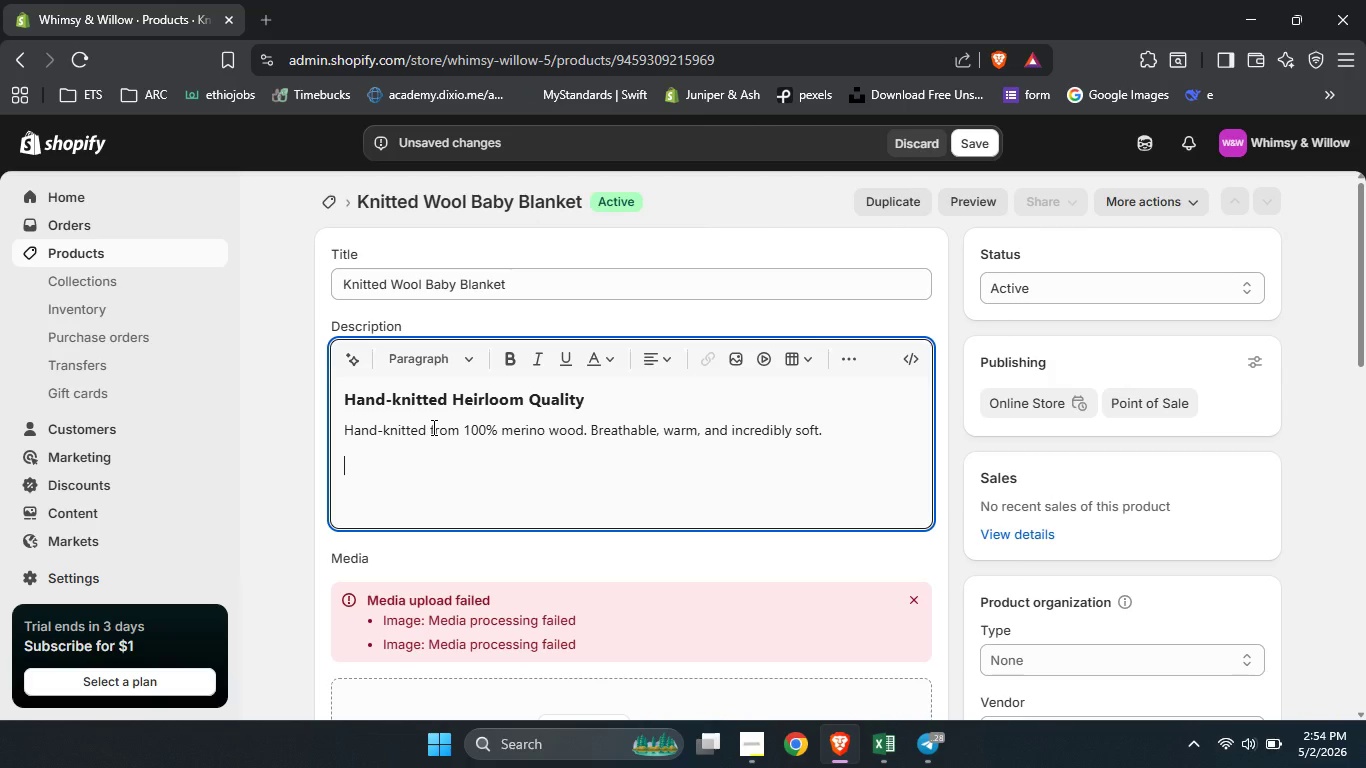 
key(Enter)
 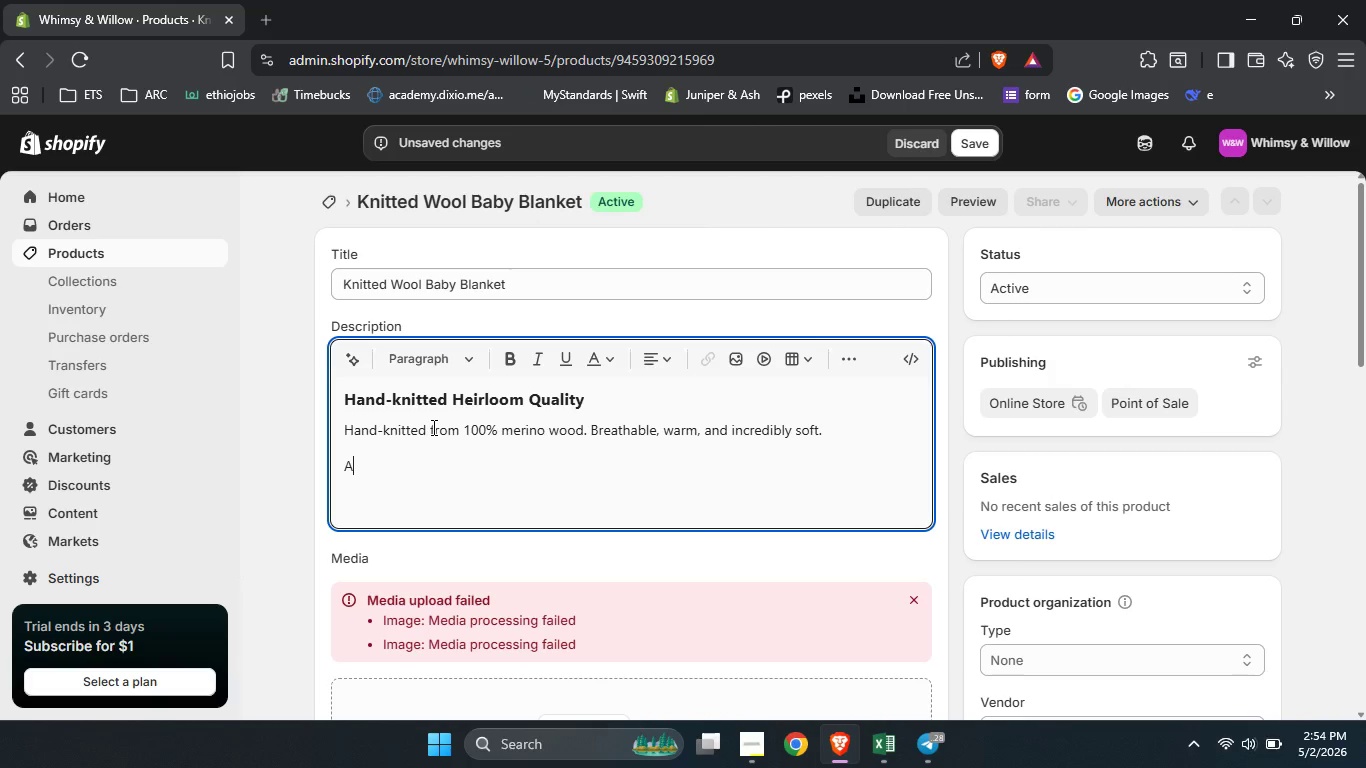 
type(Available)
key(Backspace)
key(Backspace)
type(Product Highlights)
 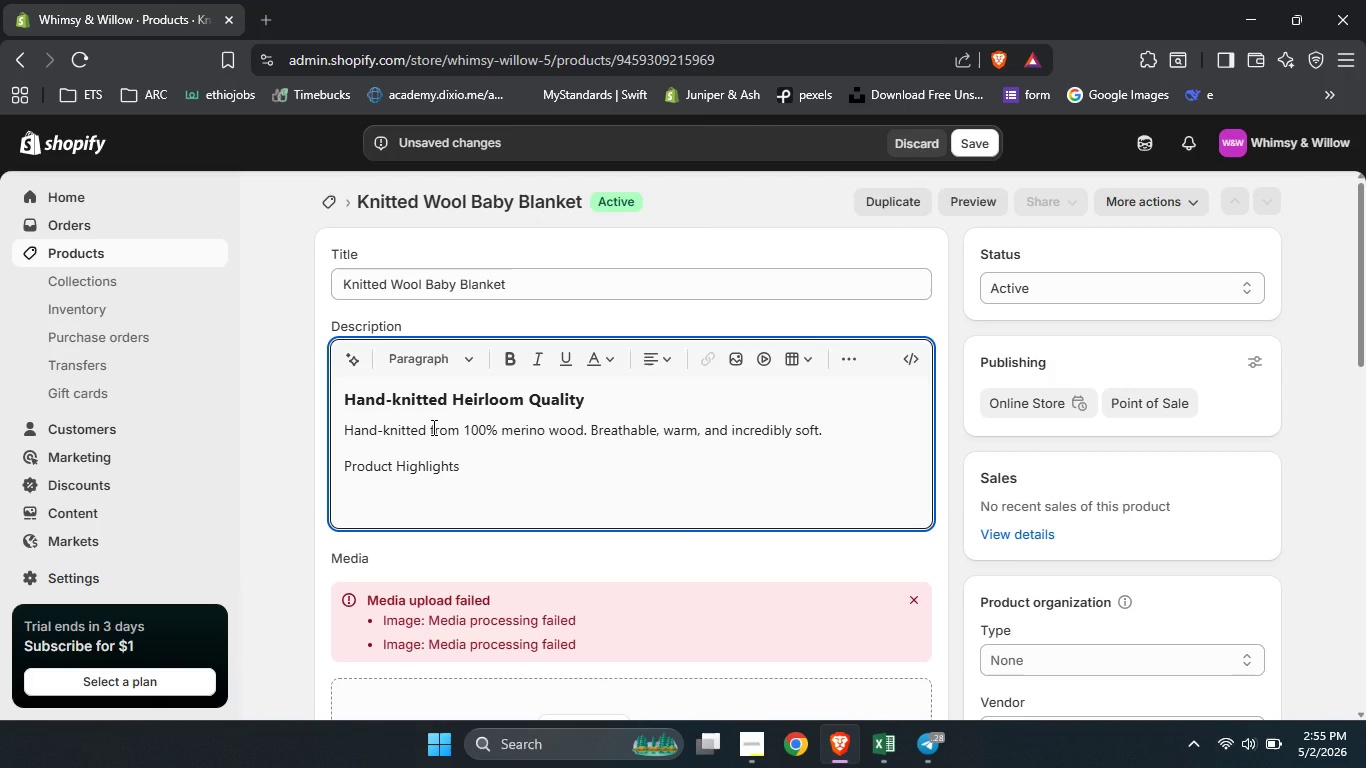 
 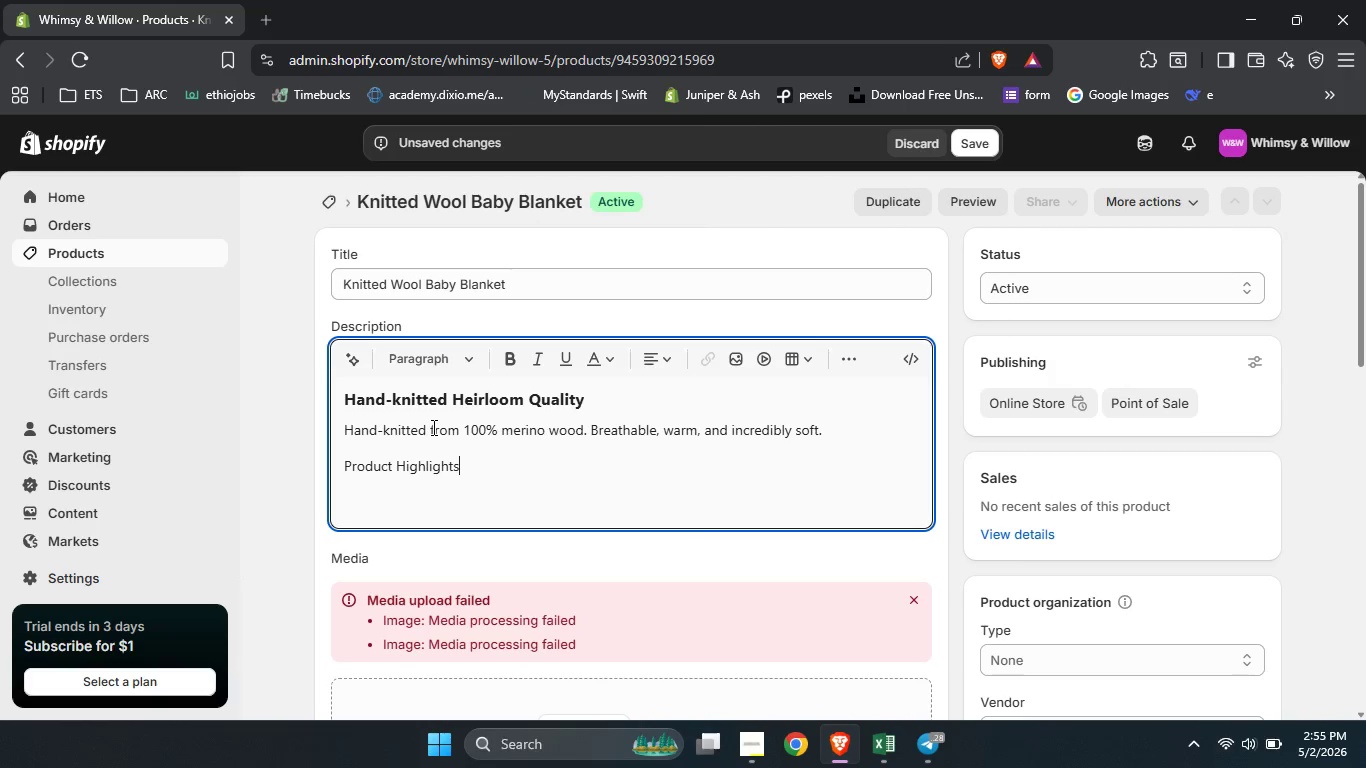 
key(Enter)
 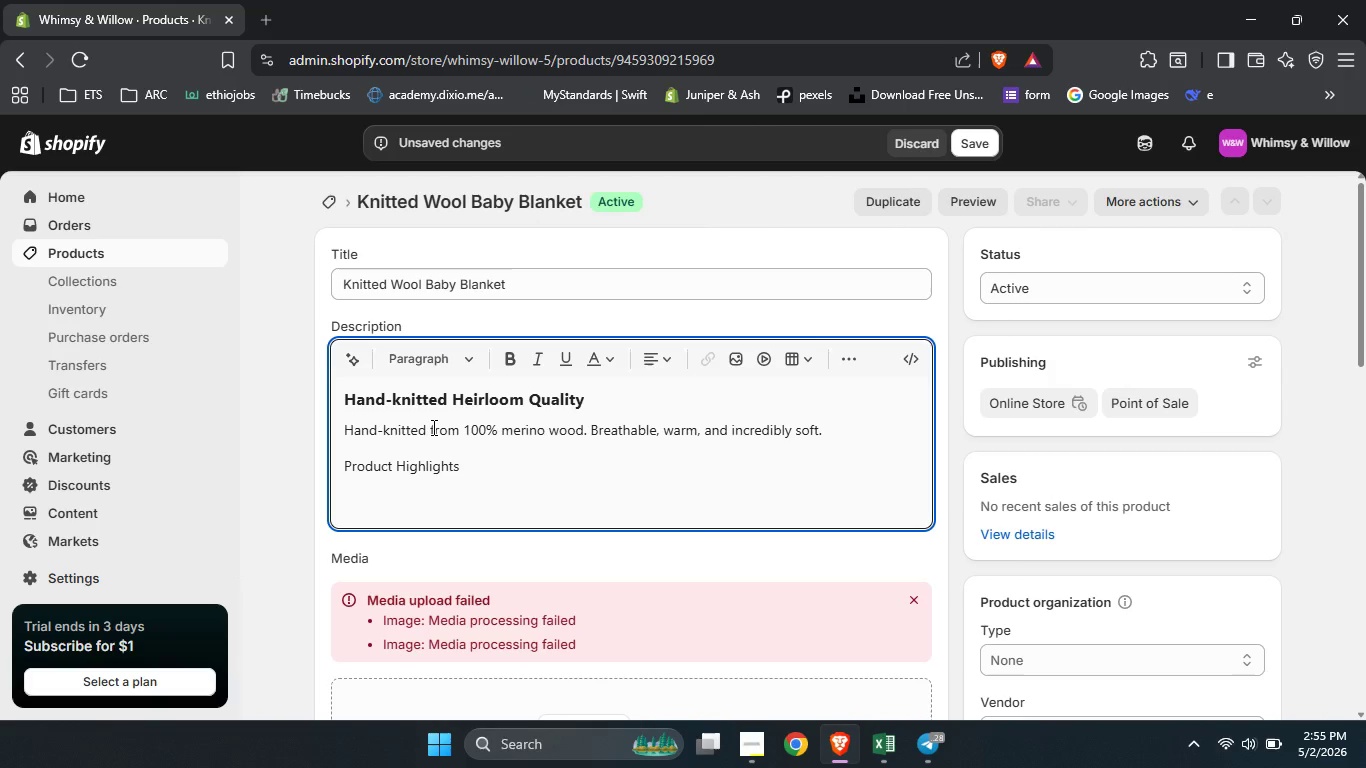 
hold_key(key=ShiftLeft, duration=1.5)
 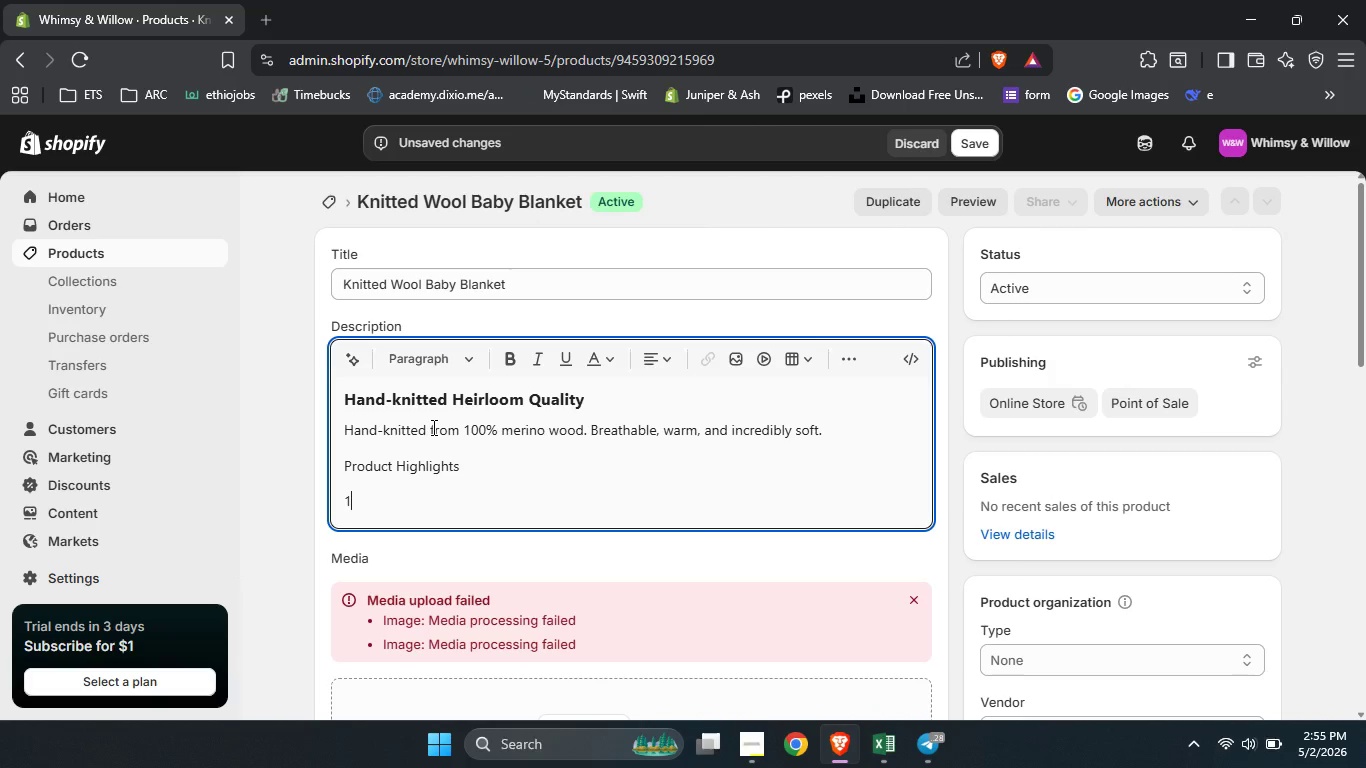 
type([End]100% merion )
key(Backspace)
key(Backspace)
key(Backspace)
type(no wool )
 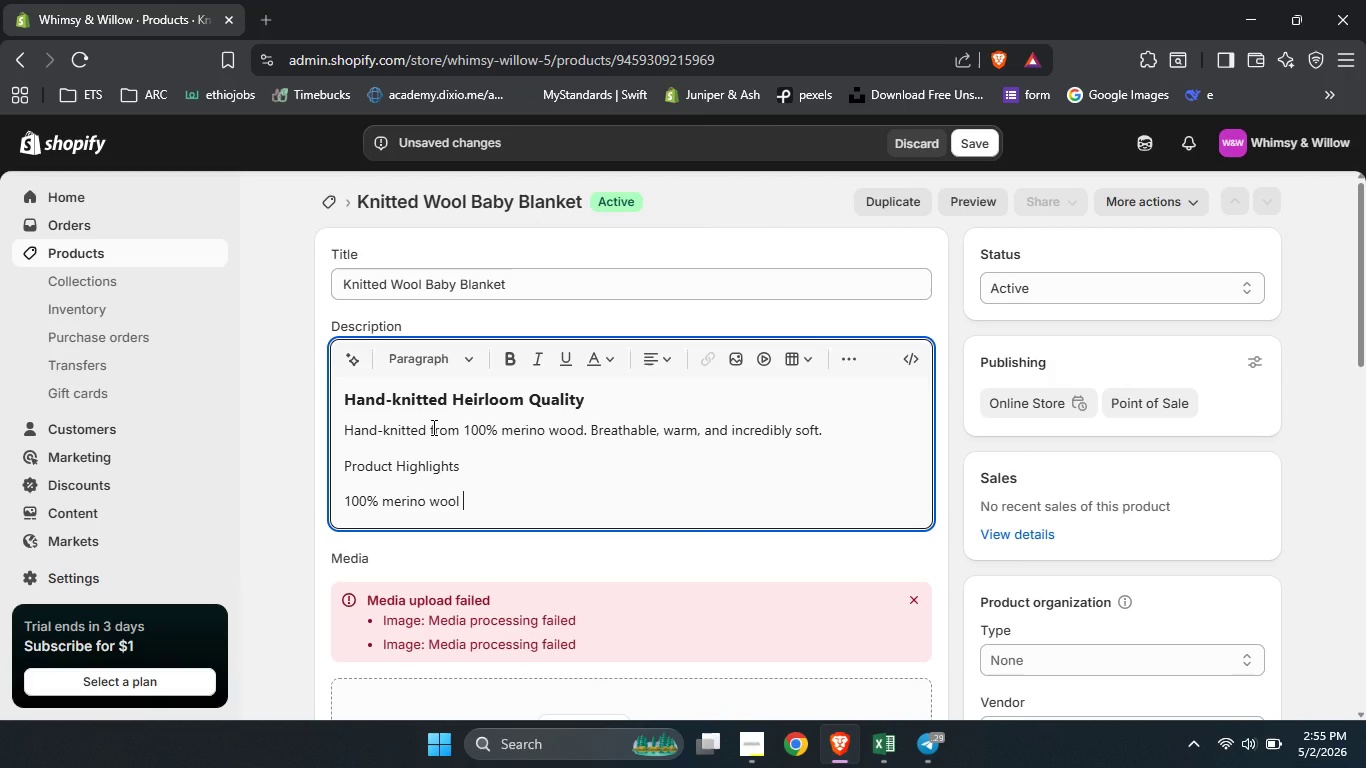 
key(Enter)
 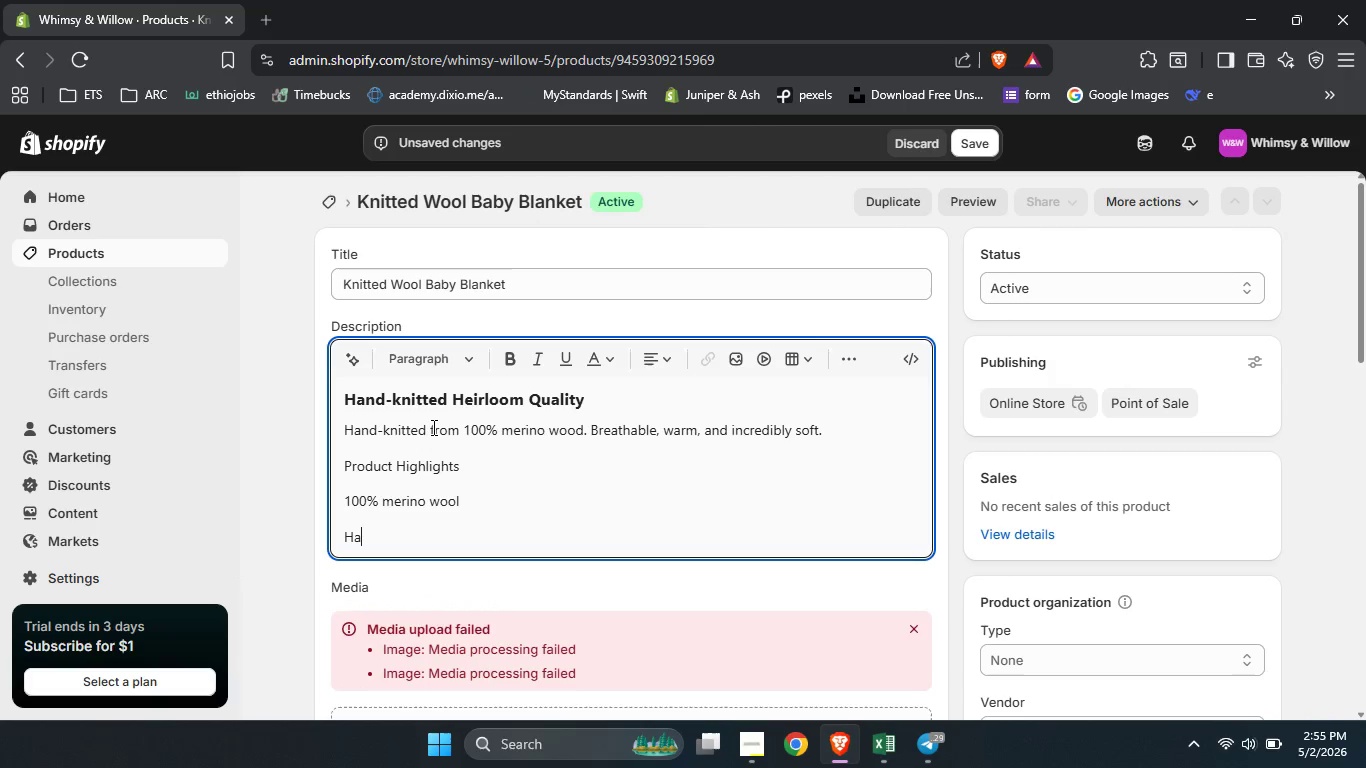 
type(Hans)
key(Backspace)
type(d knitted)
 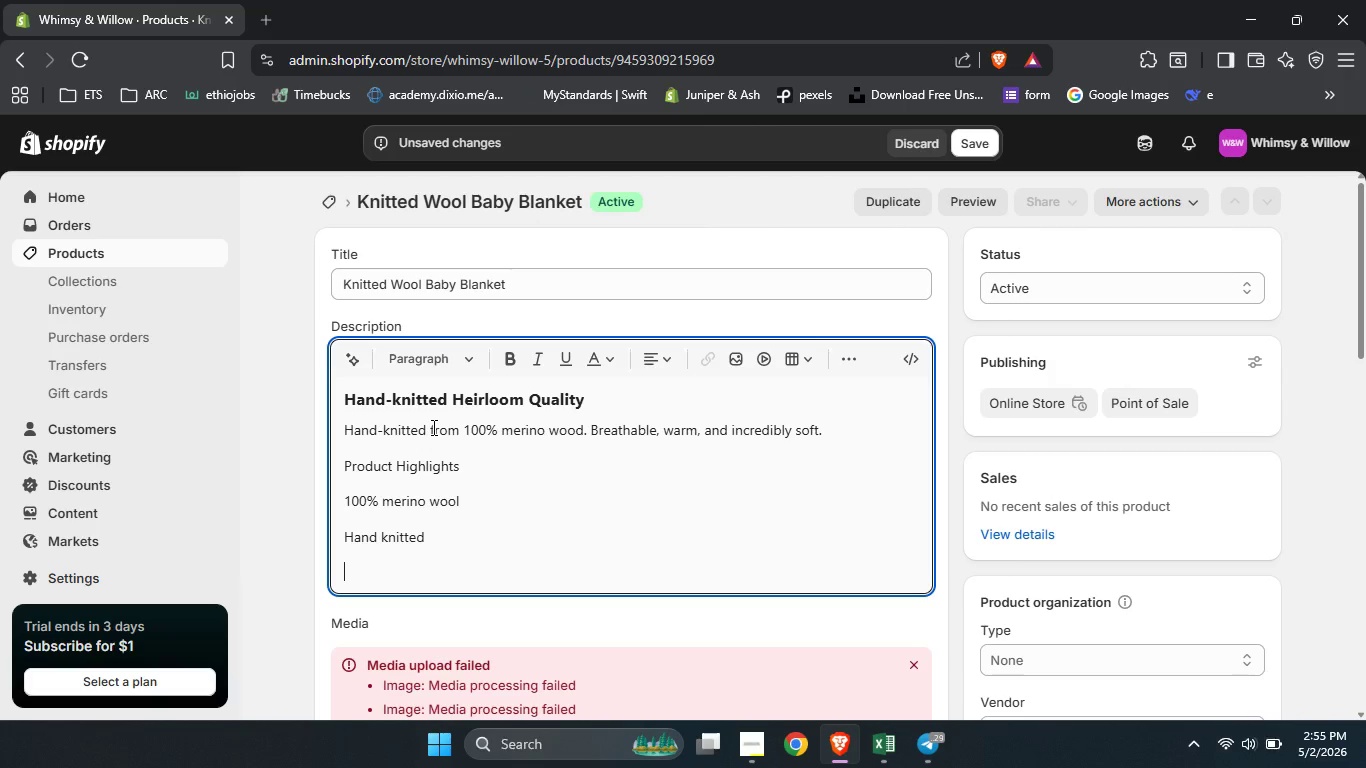 
key(Enter)
 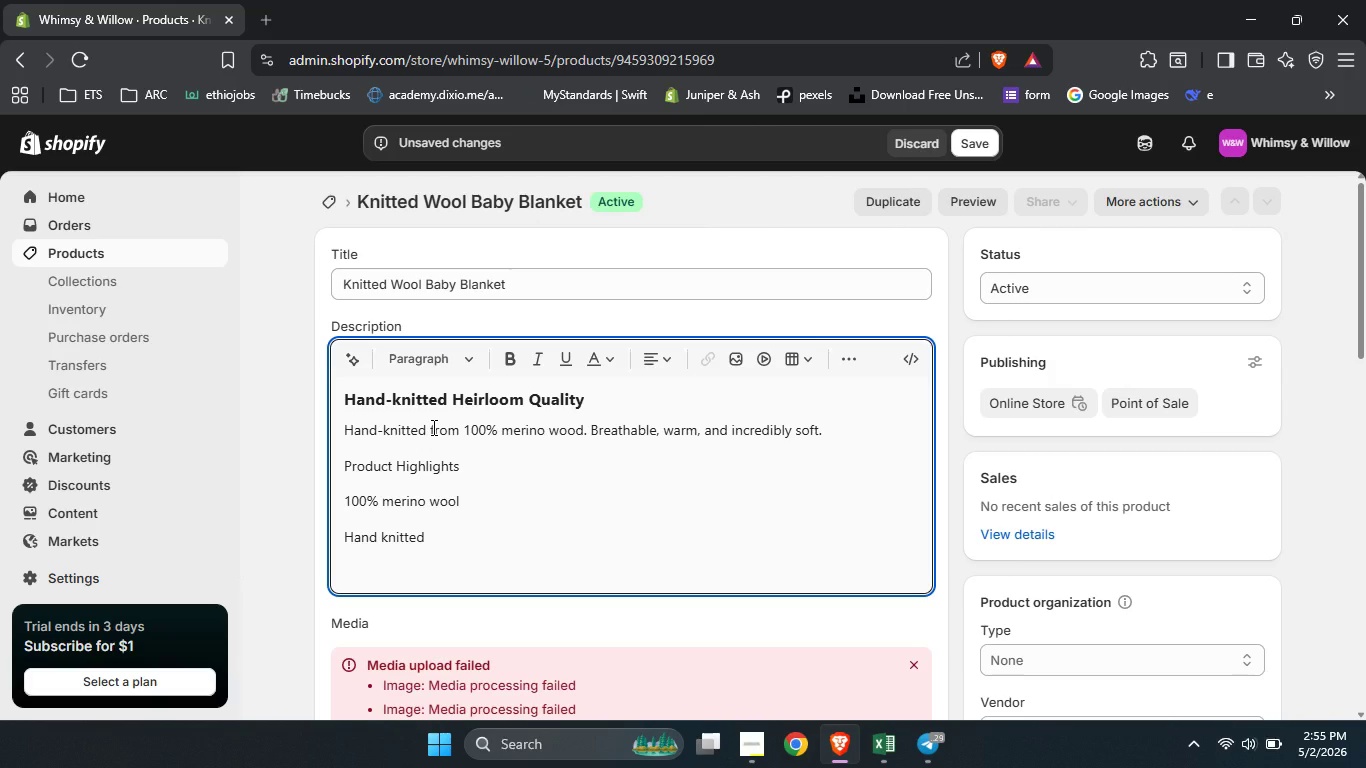 
hold_key(key=ShiftLeft, duration=1.51)
 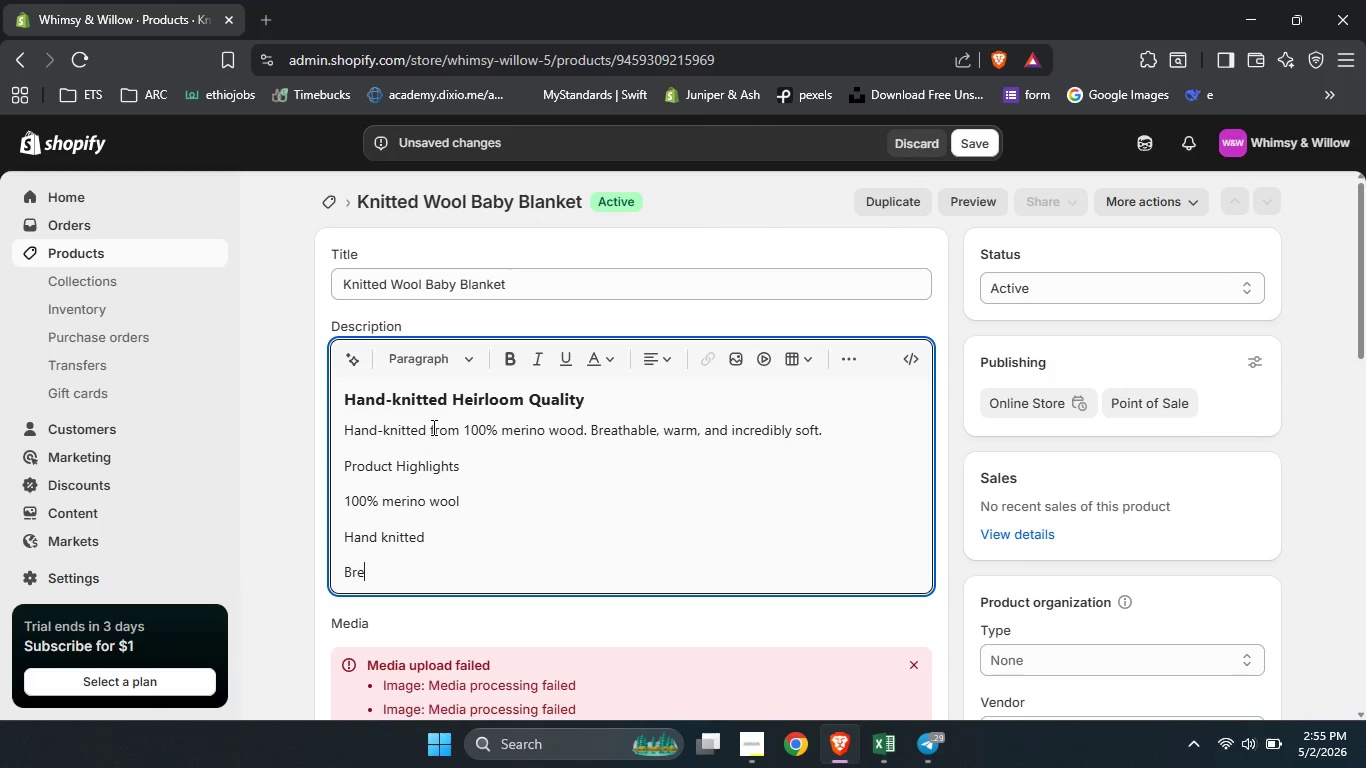 
type(Breathable and warm)
 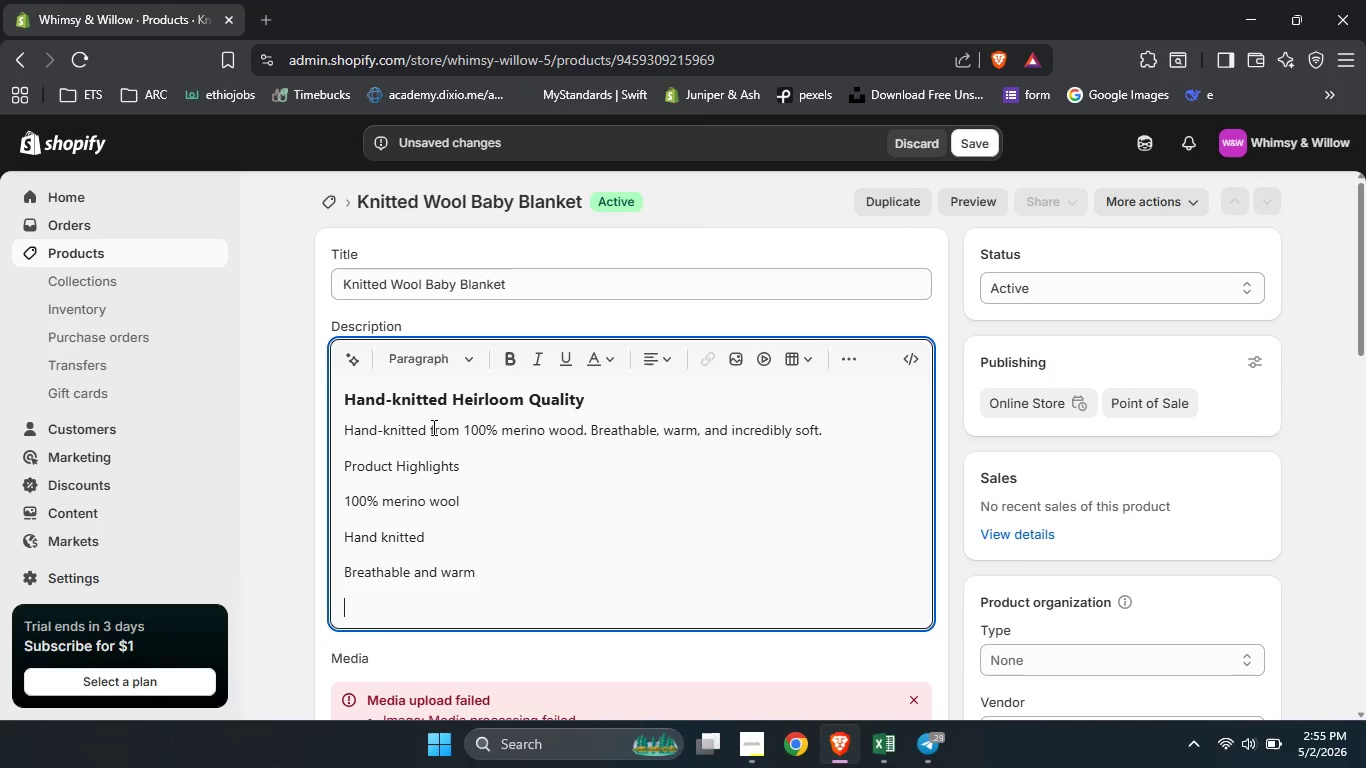 
key(Enter)
 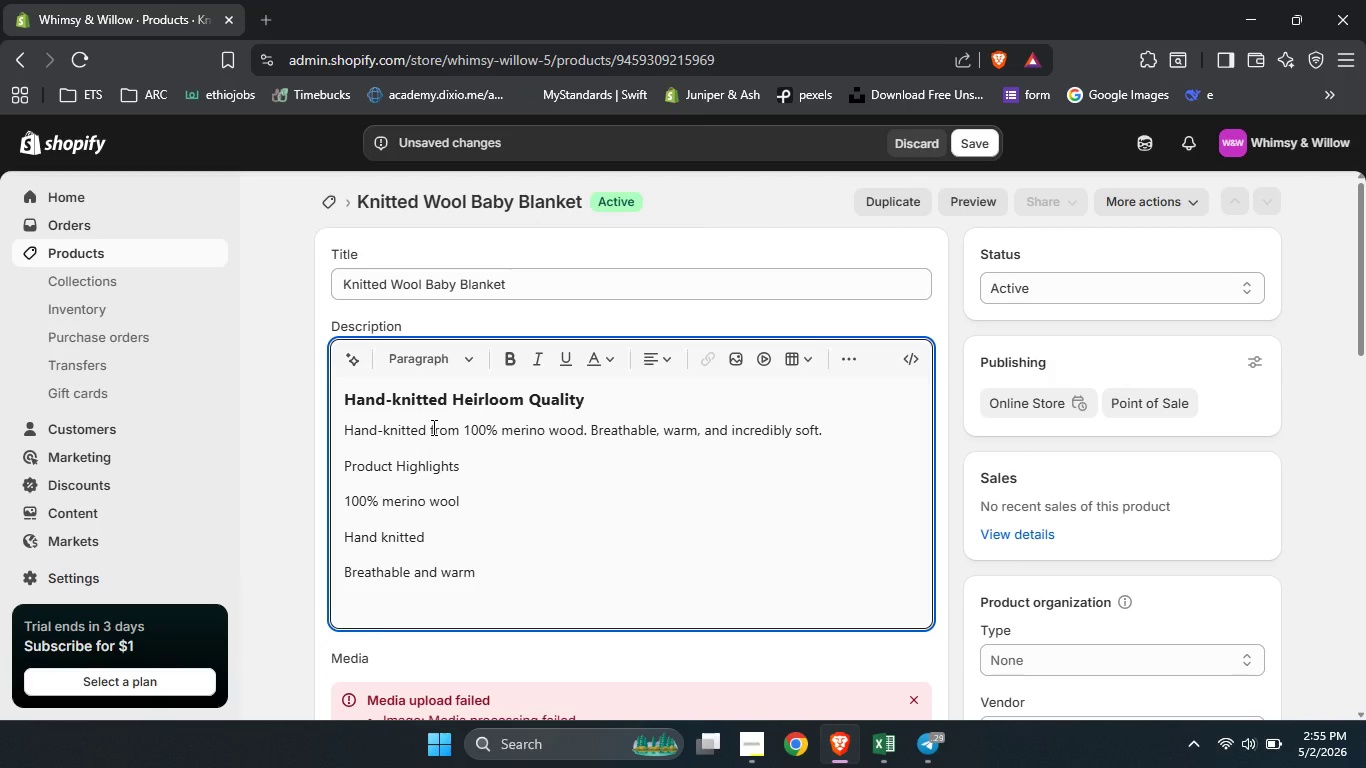 
hold_key(key=ShiftLeft, duration=1.52)
 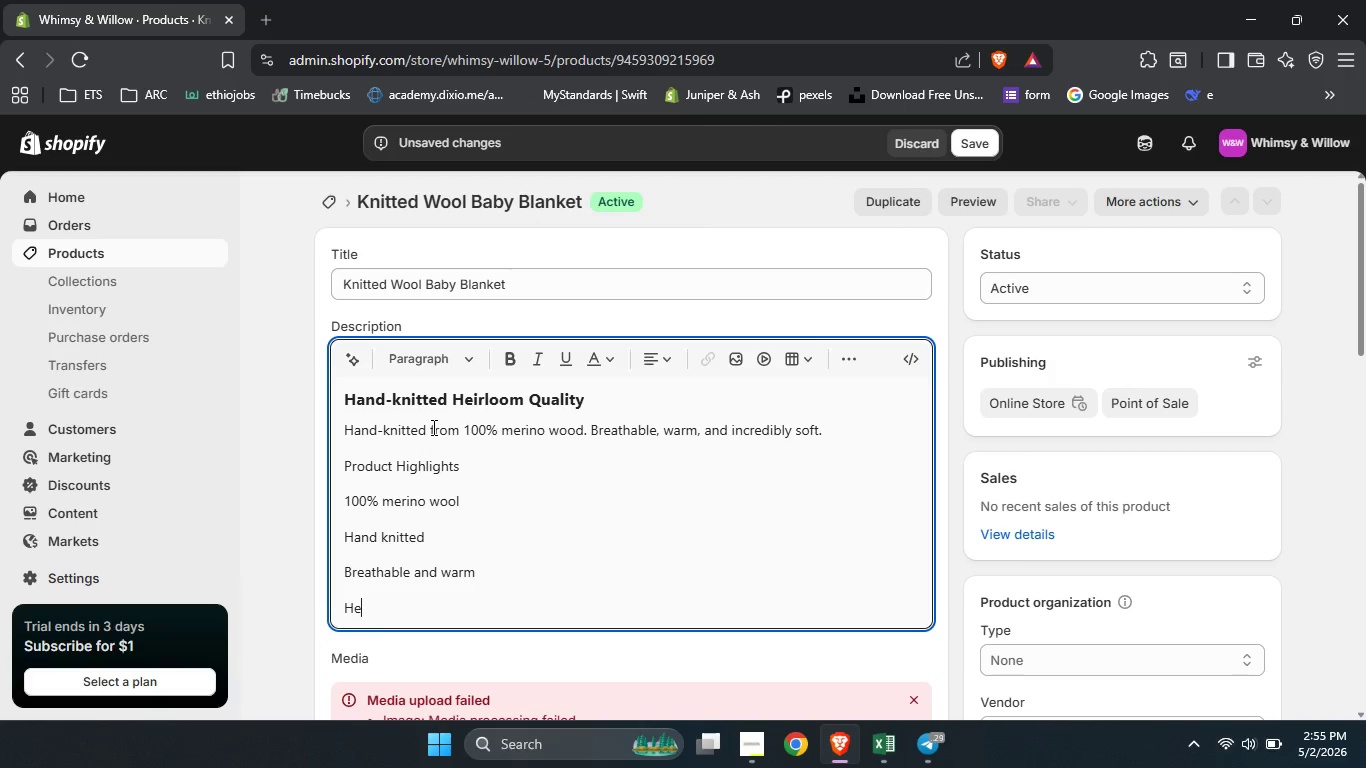 
type(Heirloom quality)
 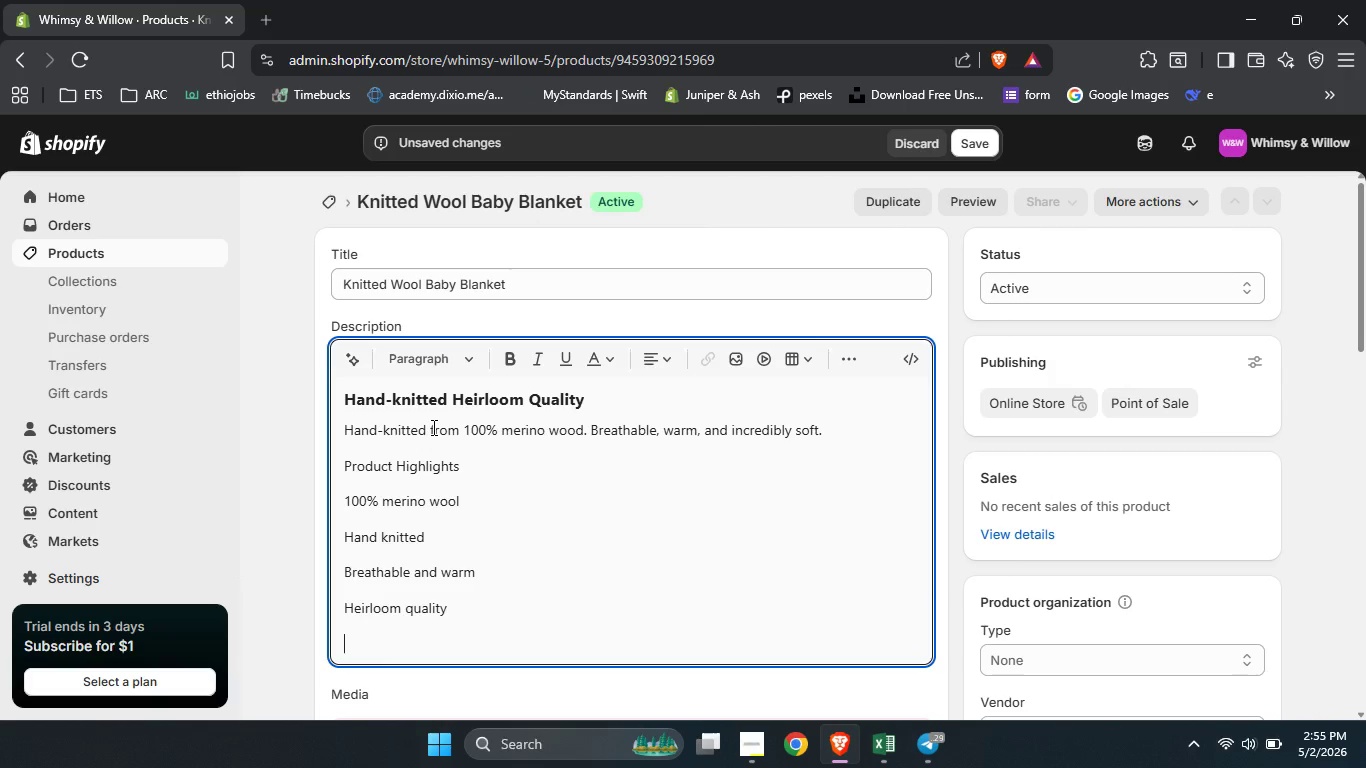 
key(Enter)
 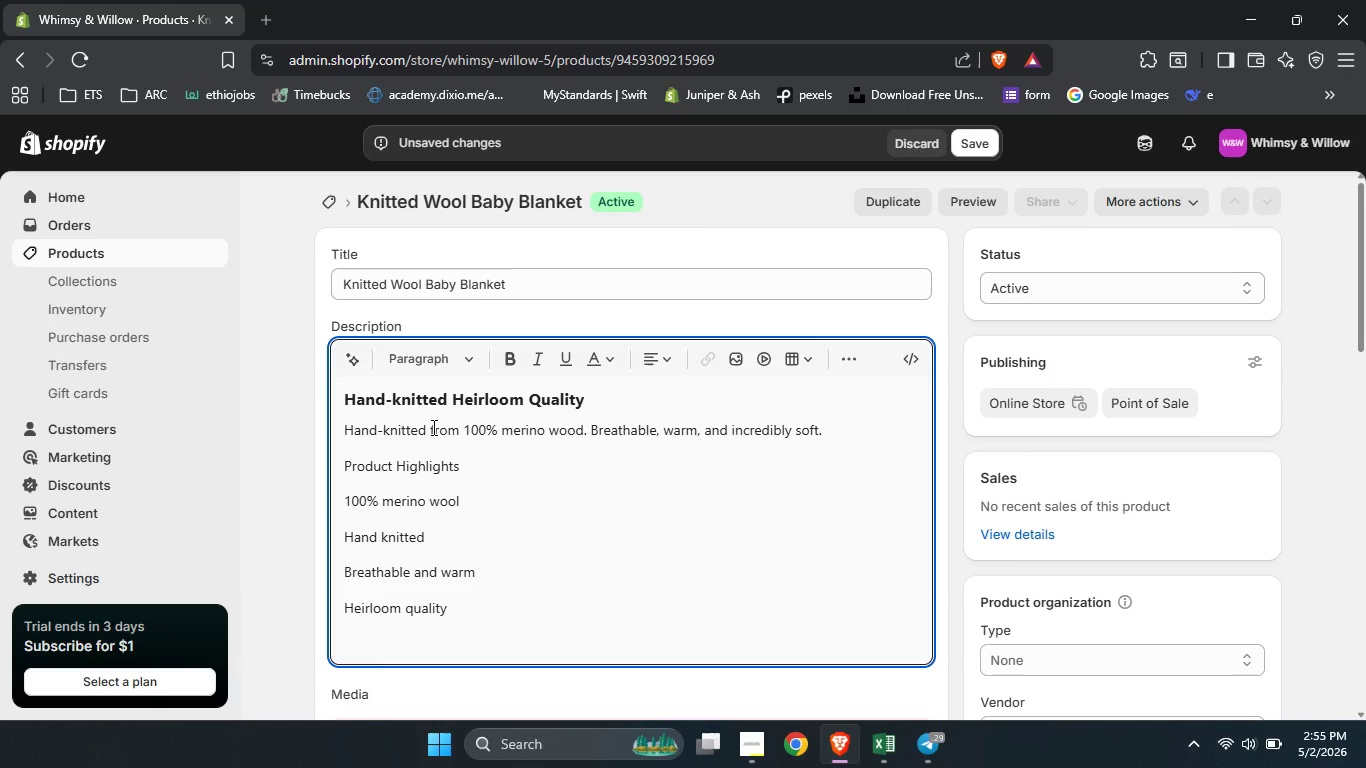 
type(Ethically sourced)
 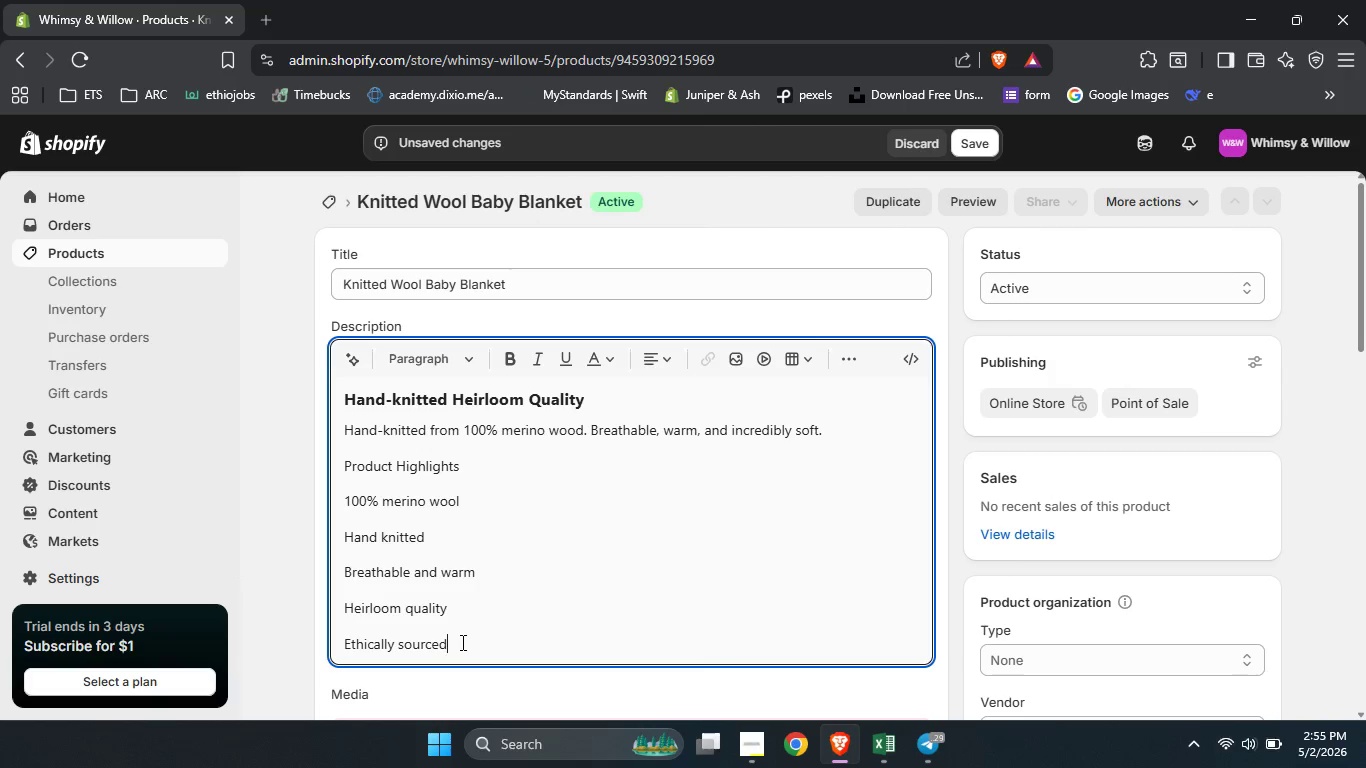 
left_click_drag(start_coordinate=[461, 642], to_coordinate=[340, 483])
 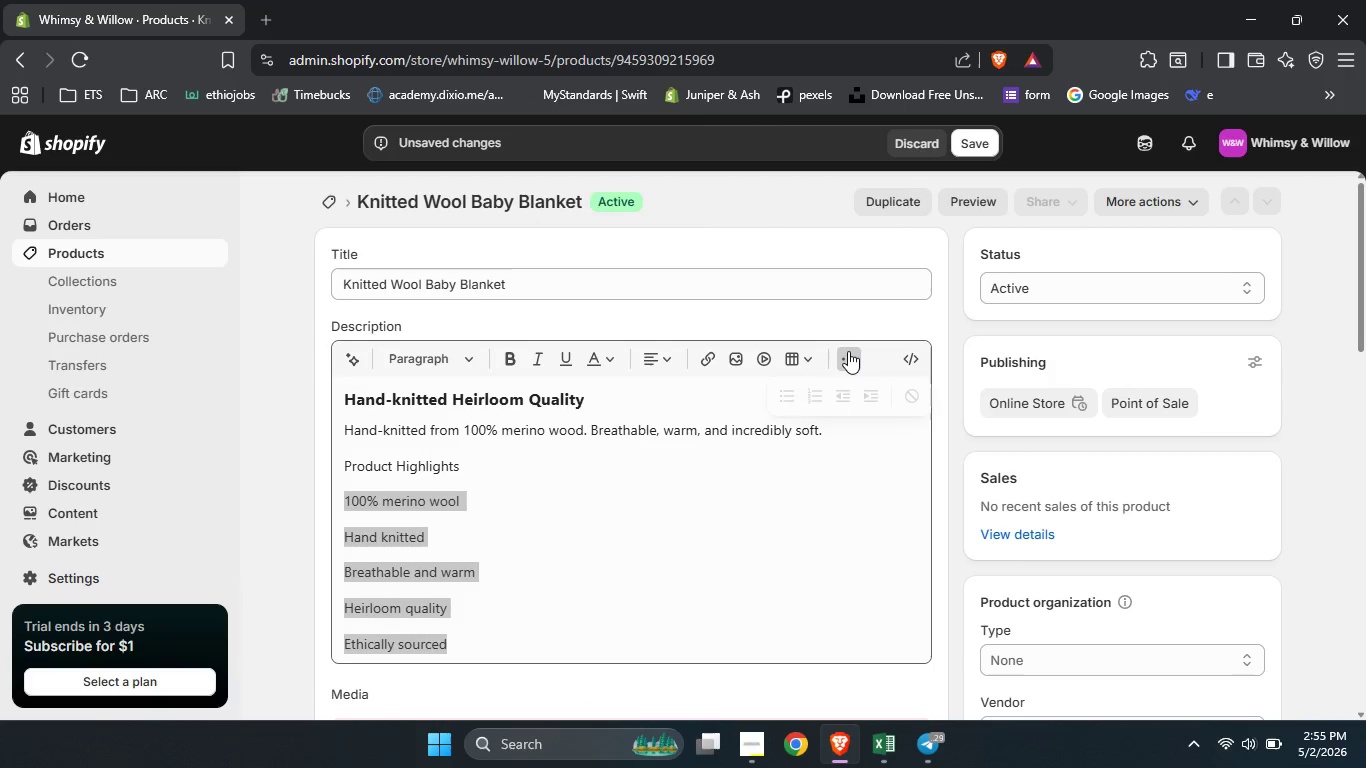 
left_click([848, 351])
 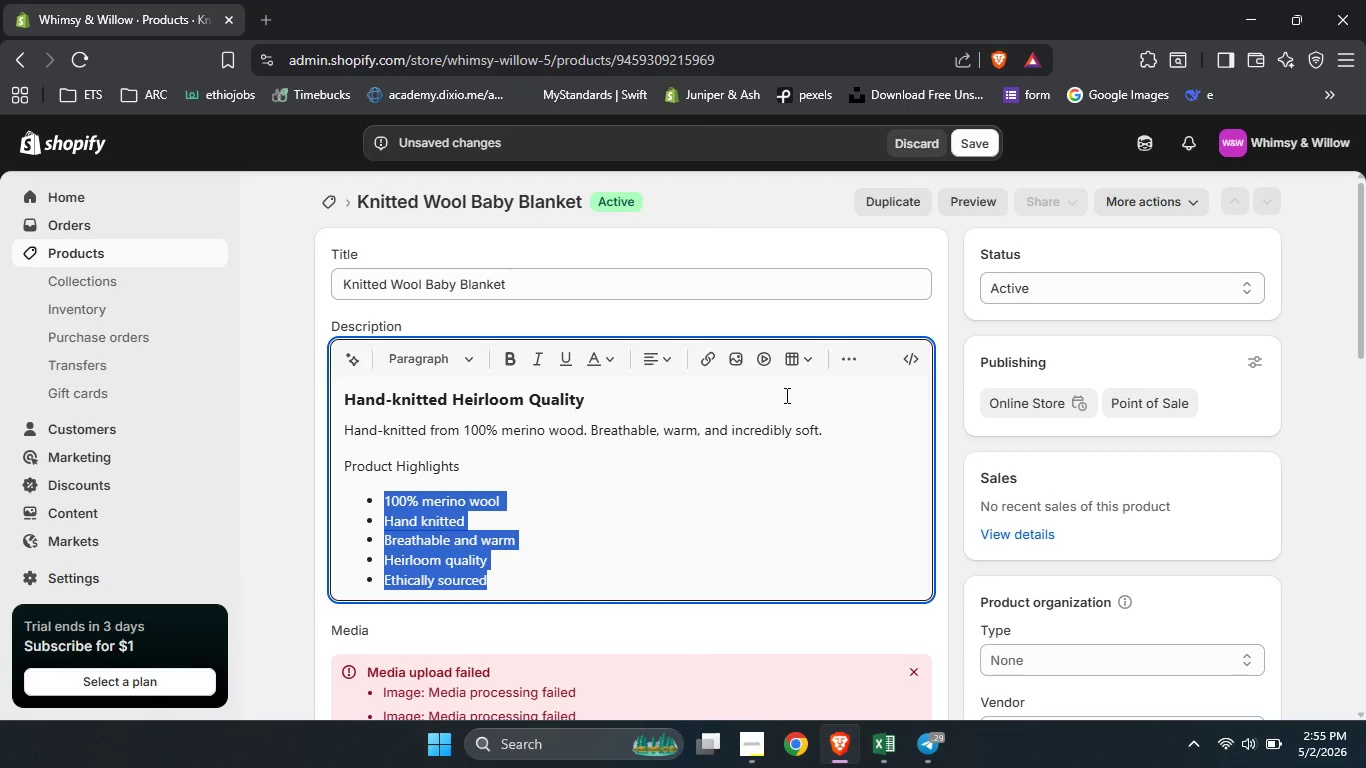 
left_click([785, 395])
 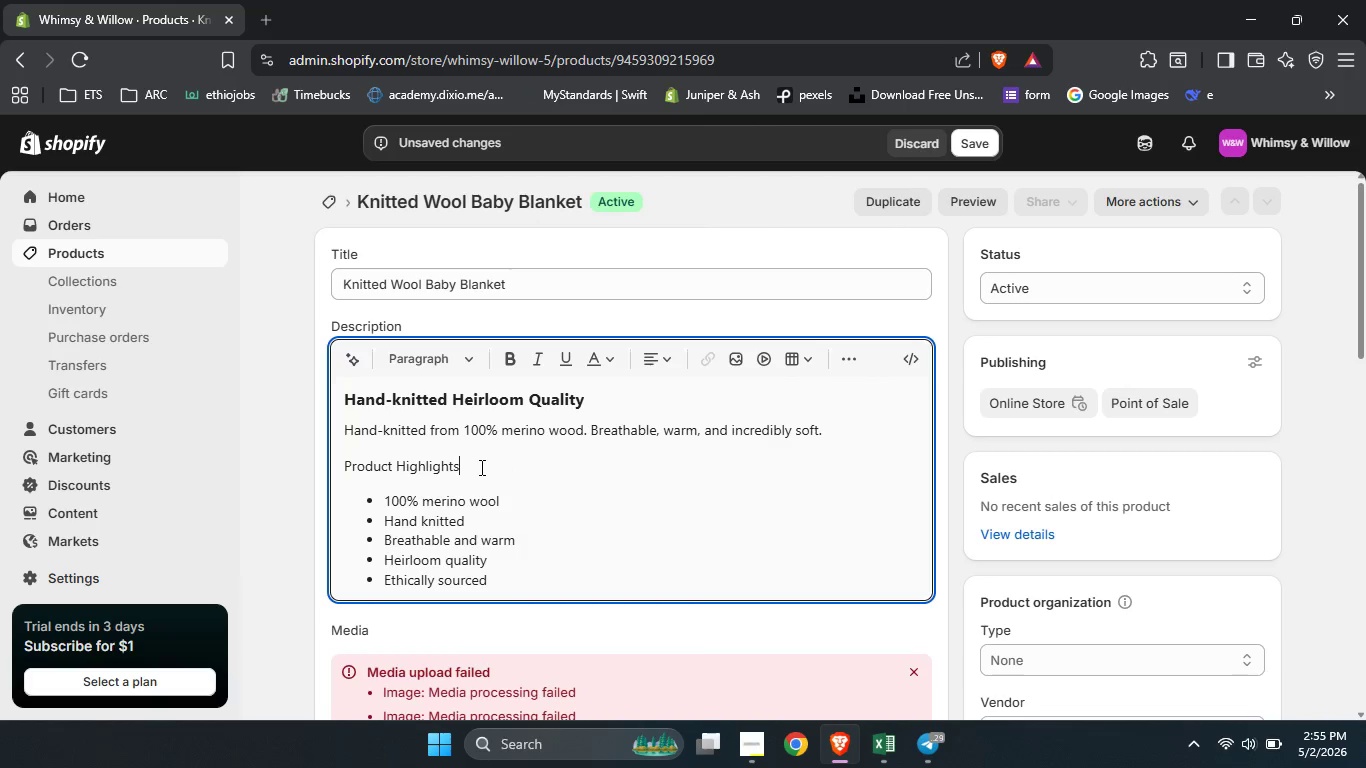 
left_click([480, 467])
 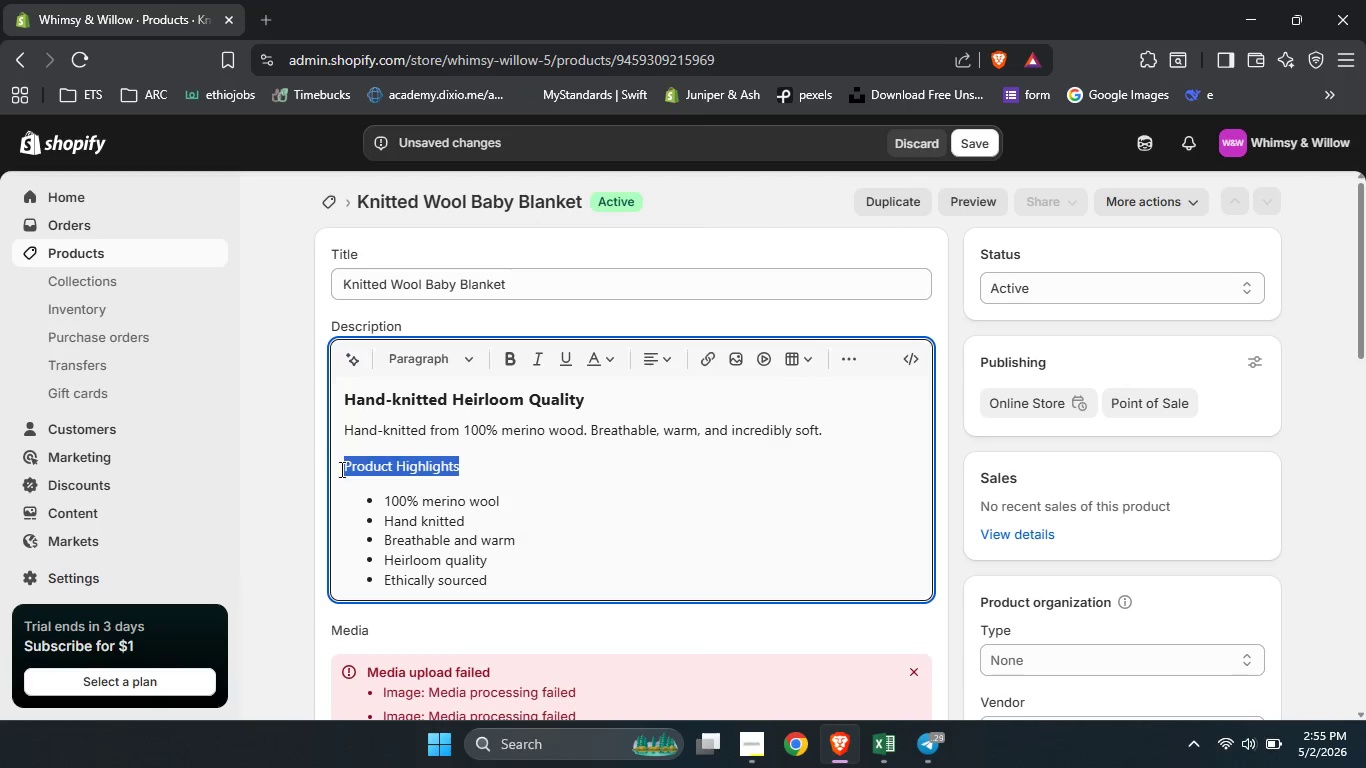 
left_click_drag(start_coordinate=[480, 467], to_coordinate=[338, 469])
 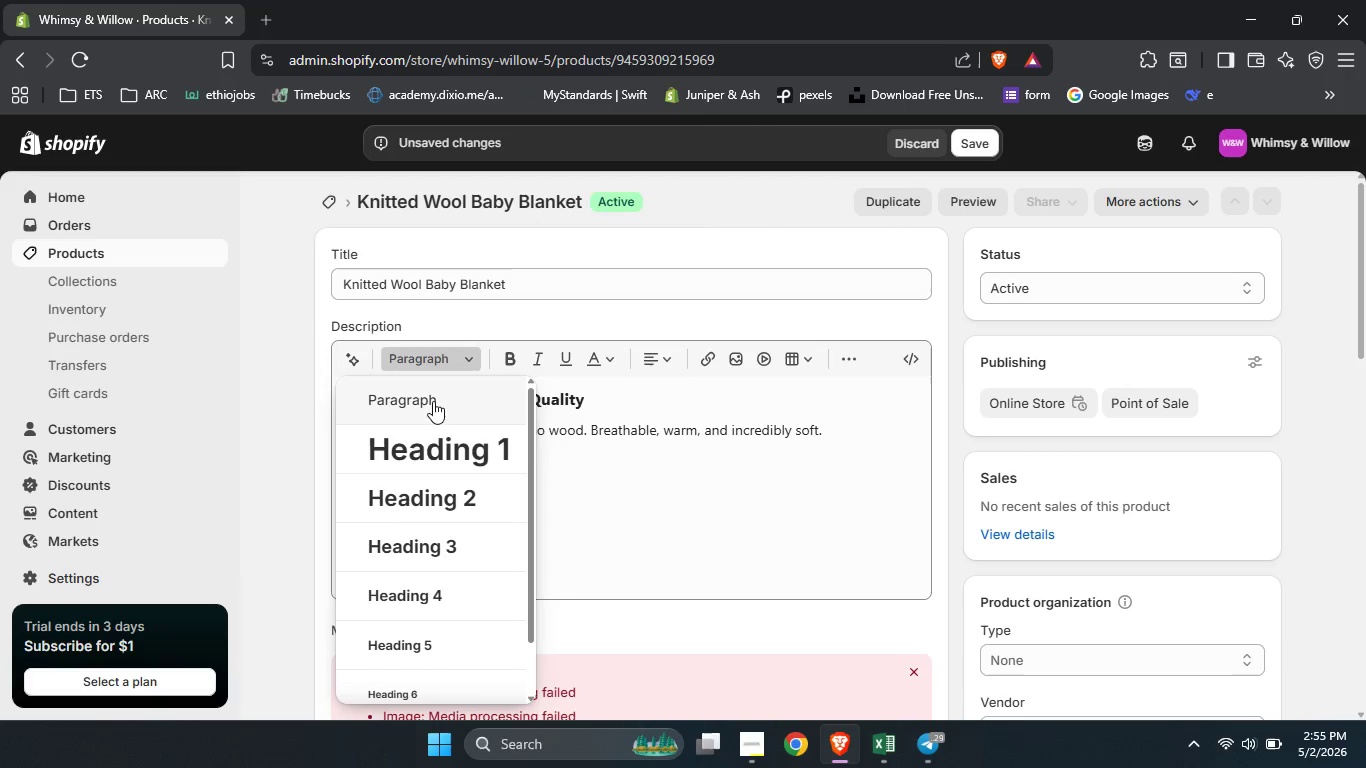 
left_click([449, 368])
 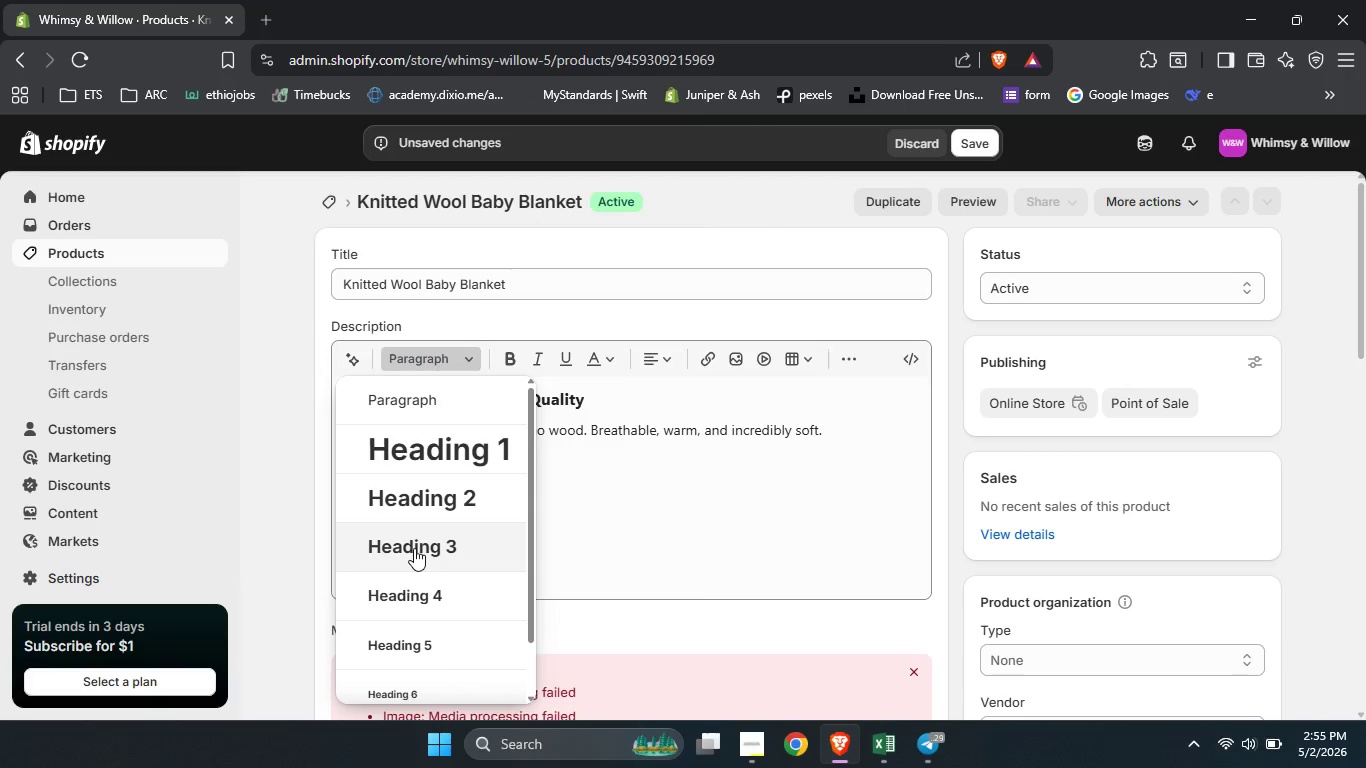 
left_click([414, 548])
 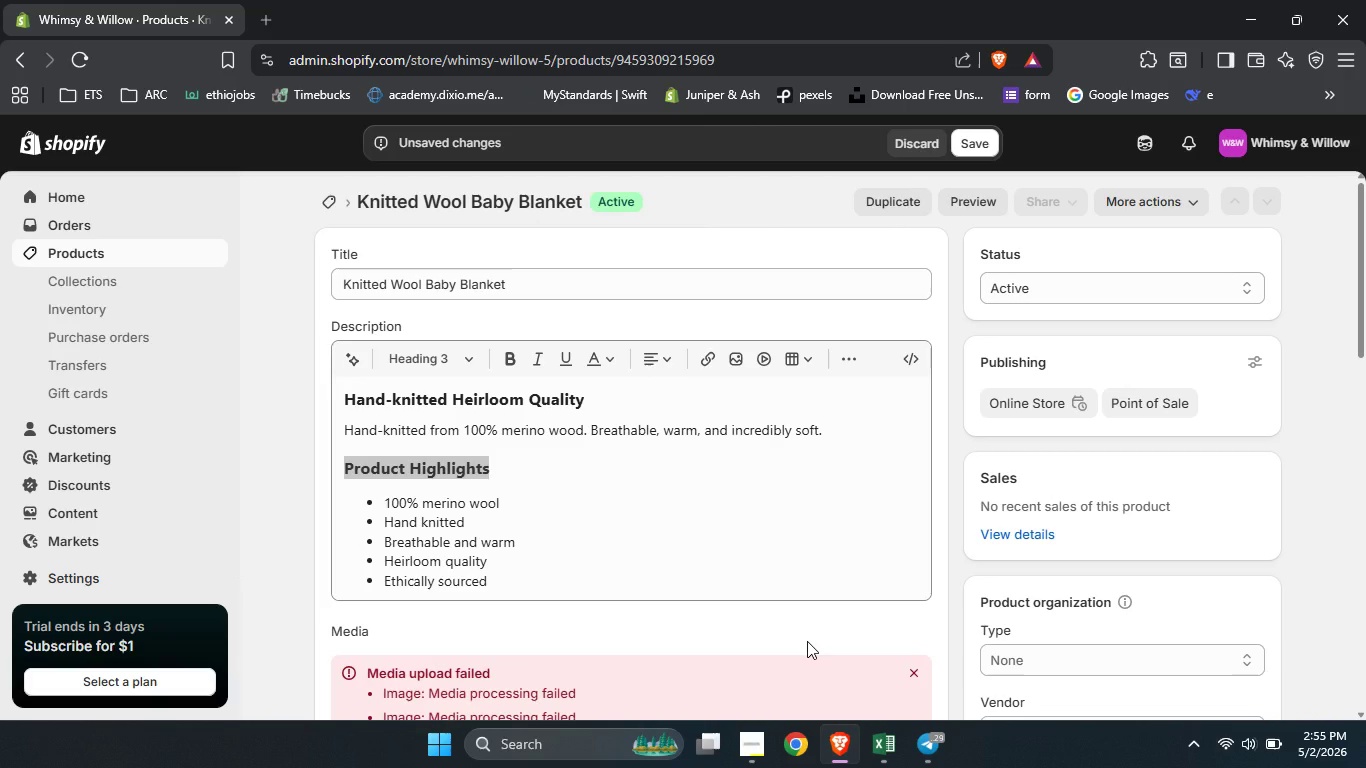 
left_click([807, 641])
 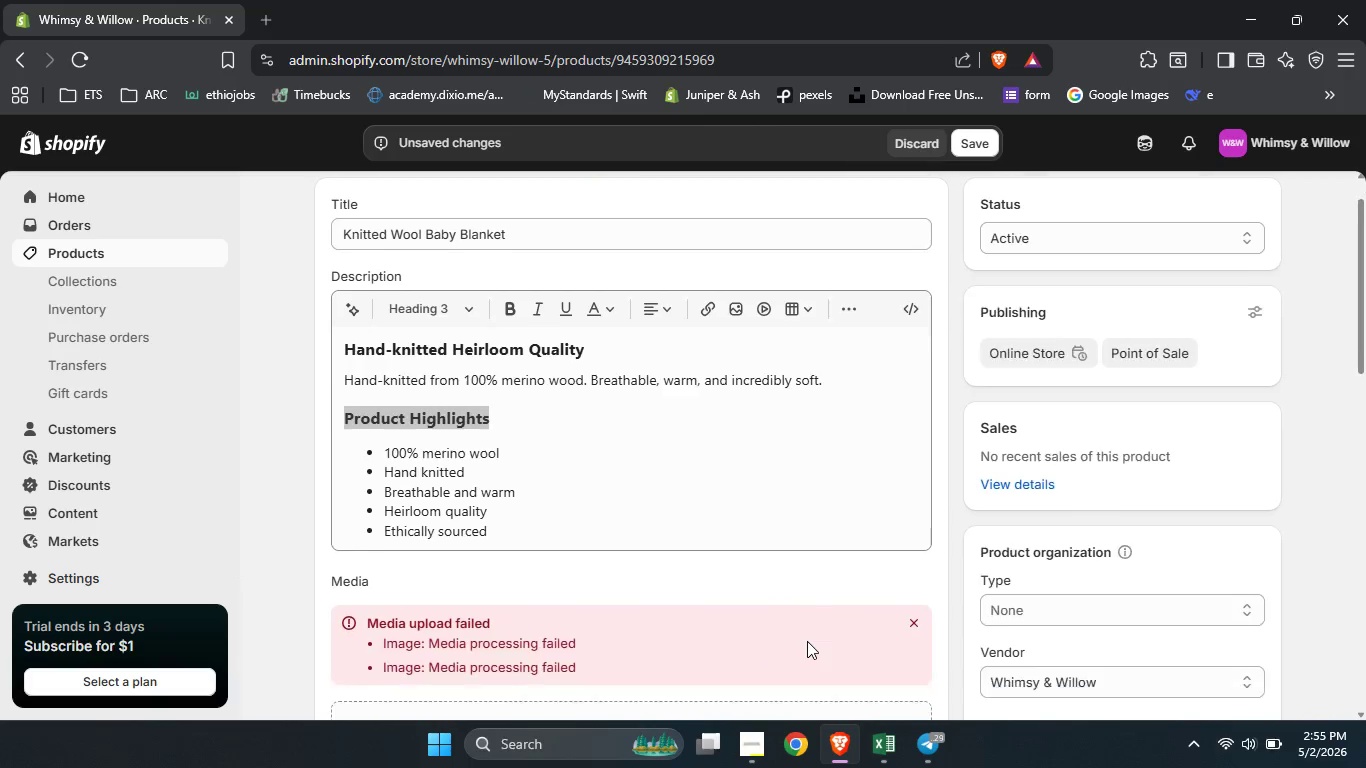 
scroll: coordinate [807, 641], scroll_direction: down, amount: 2.0
 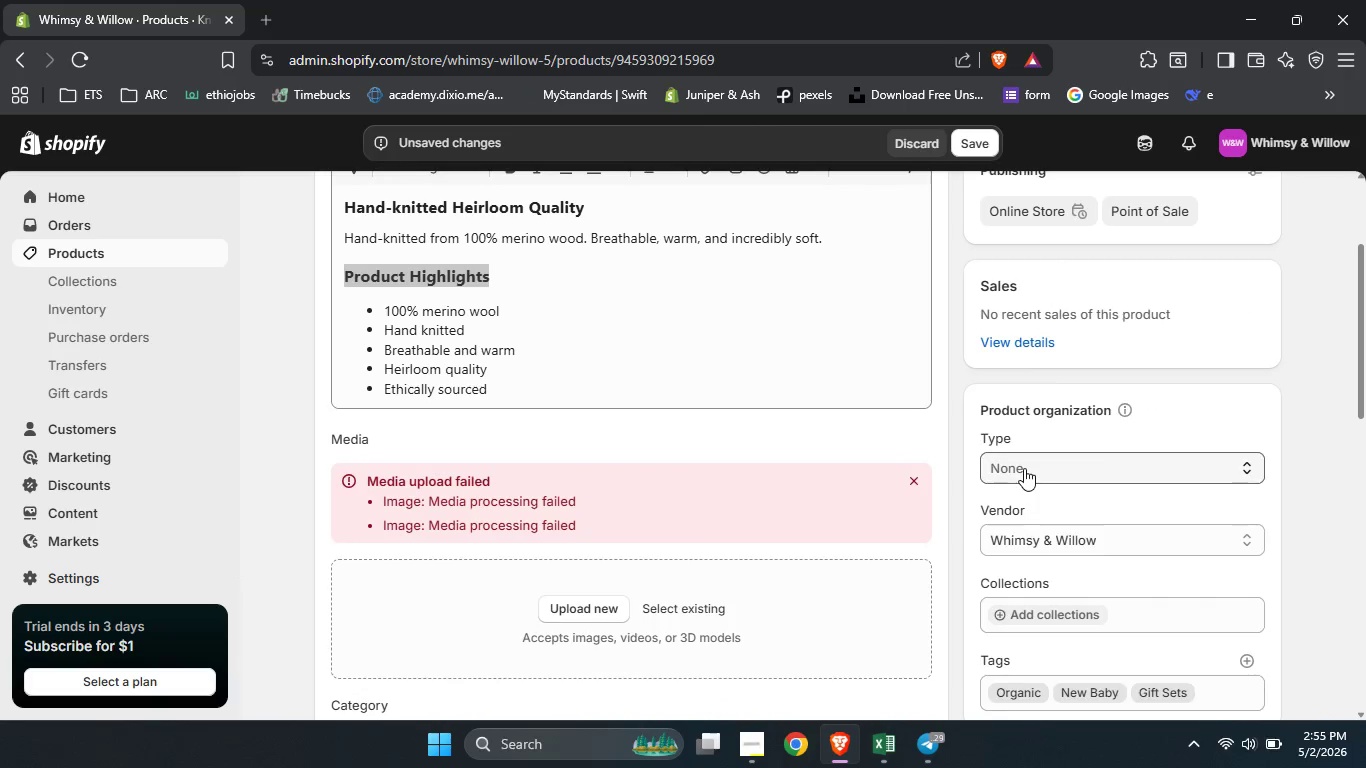 
left_click([1024, 468])
 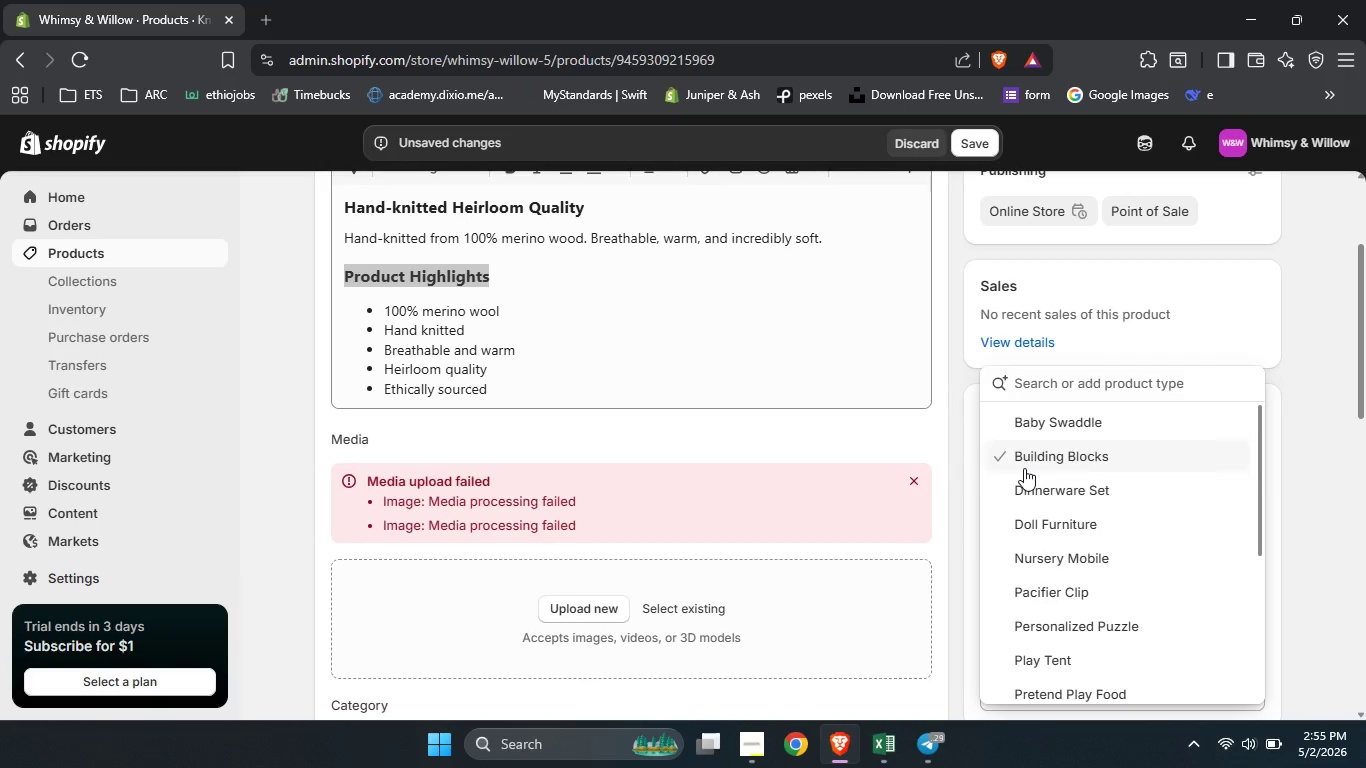 
type(Baby CBlanket)
 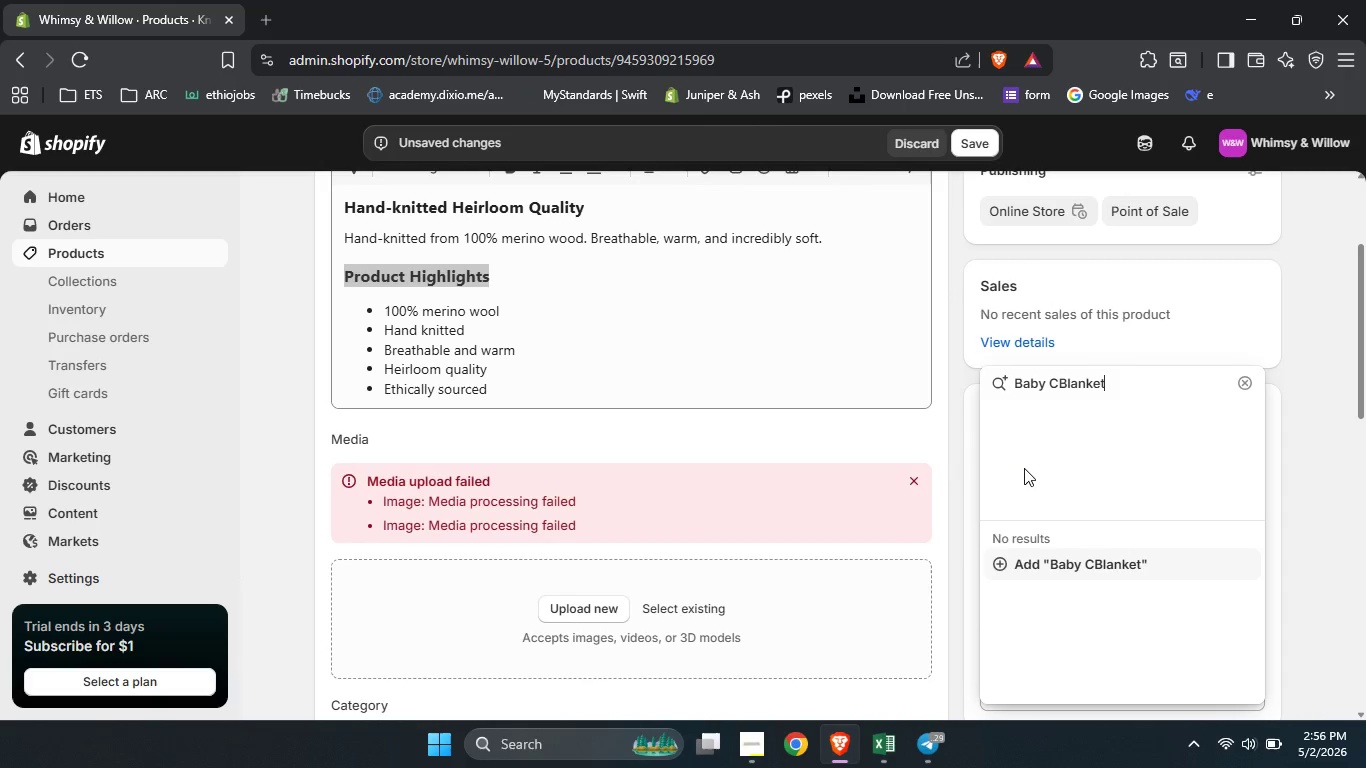 
key(ArrowLeft)
 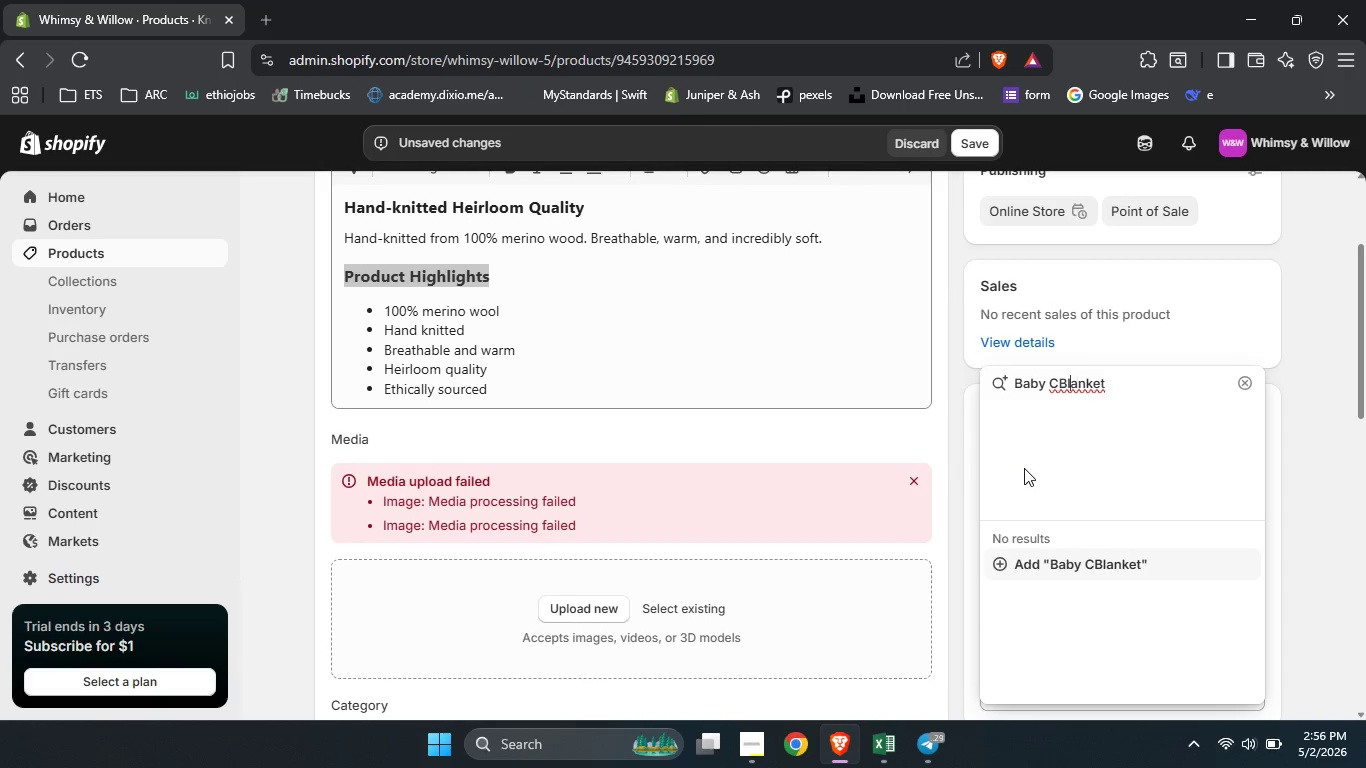 
key(ArrowLeft)
 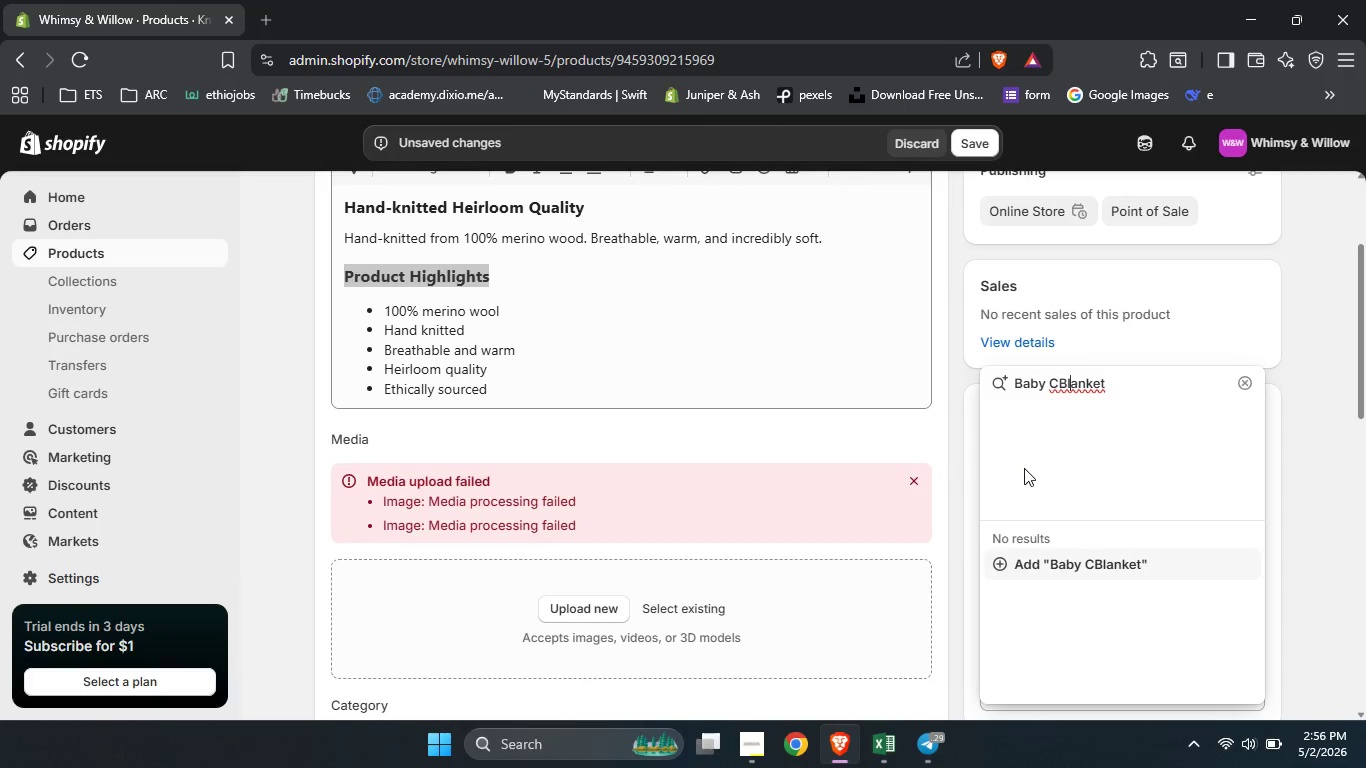 
key(ArrowLeft)
 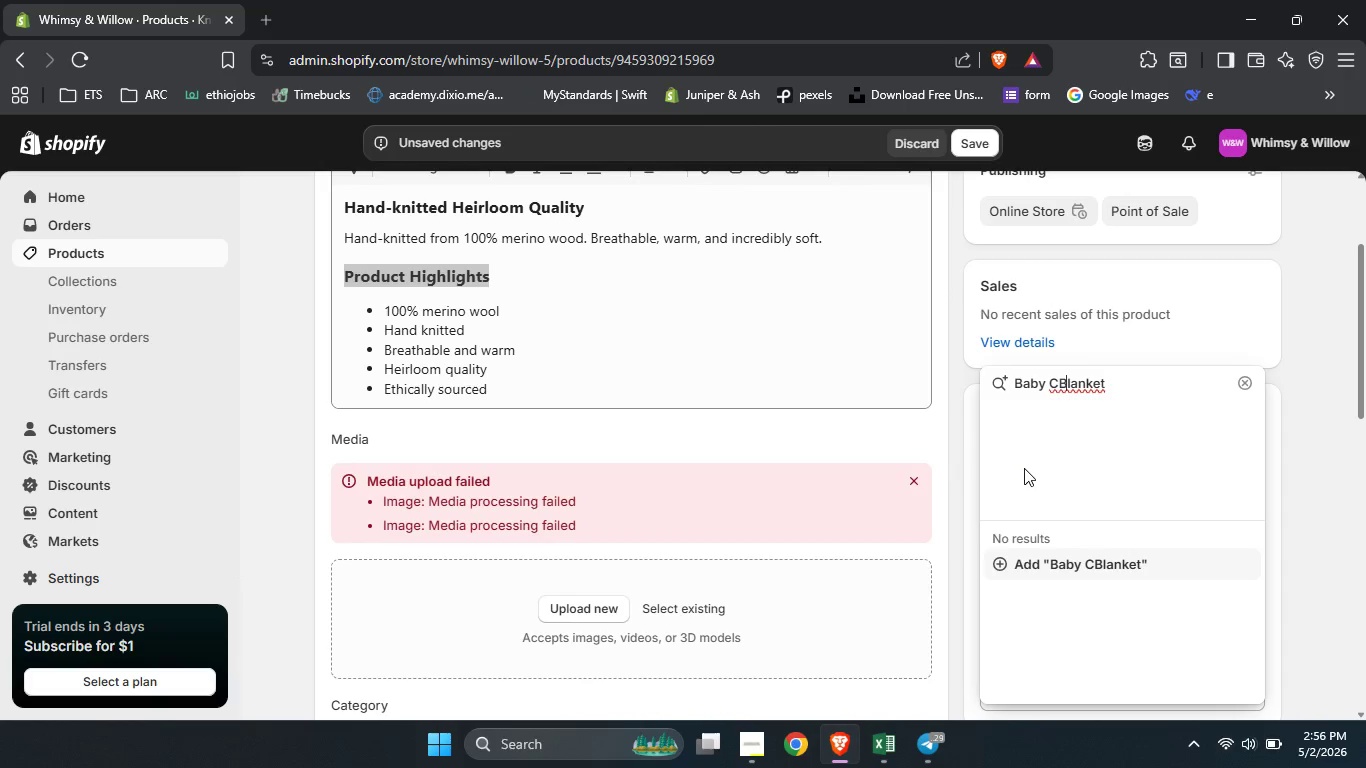 
key(ArrowLeft)
 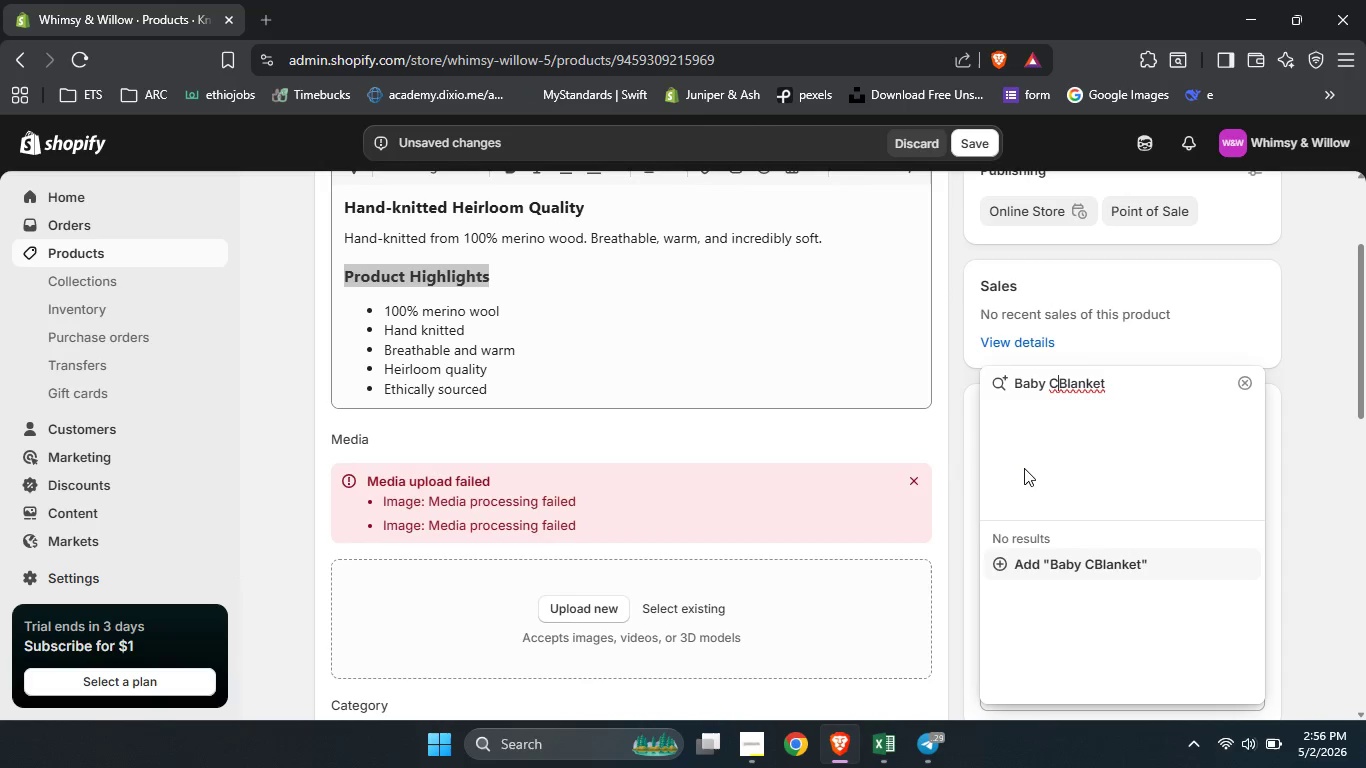 
key(ArrowLeft)
 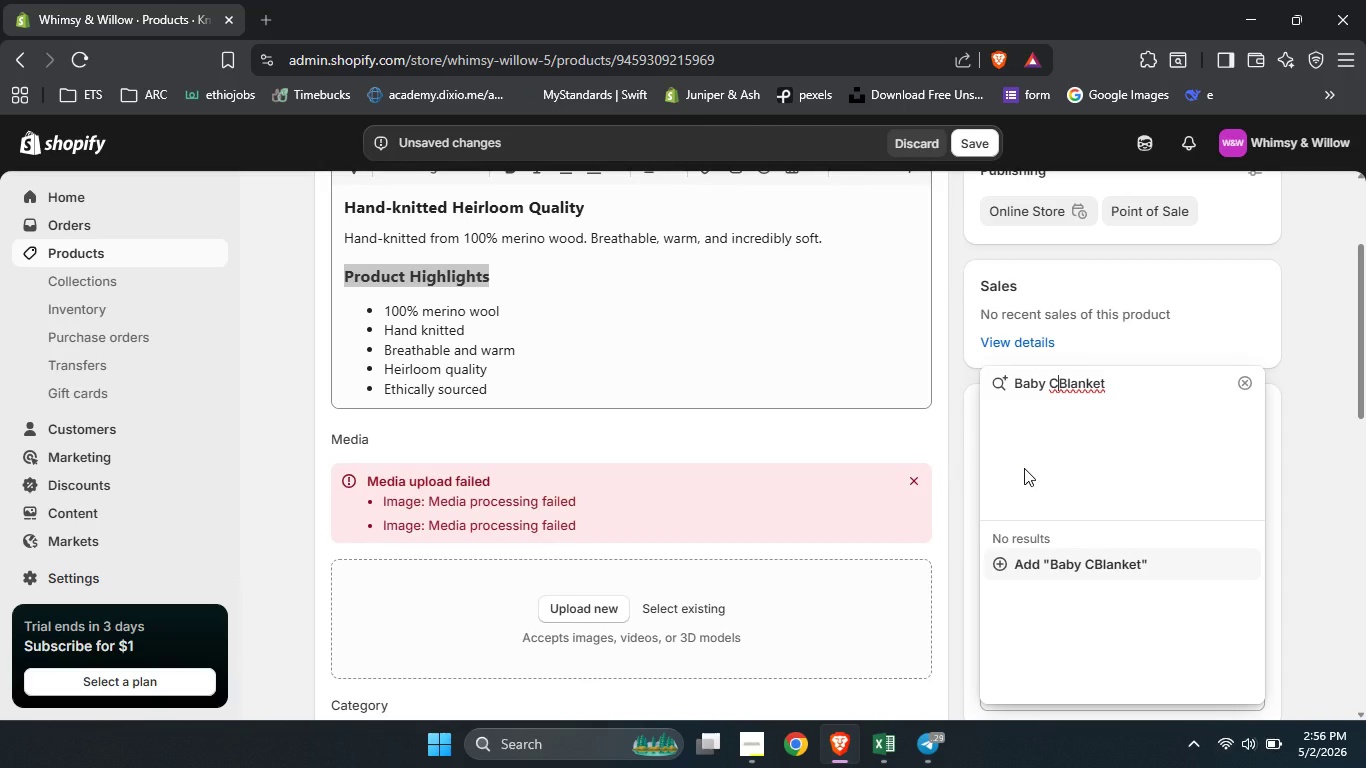 
key(ArrowLeft)
 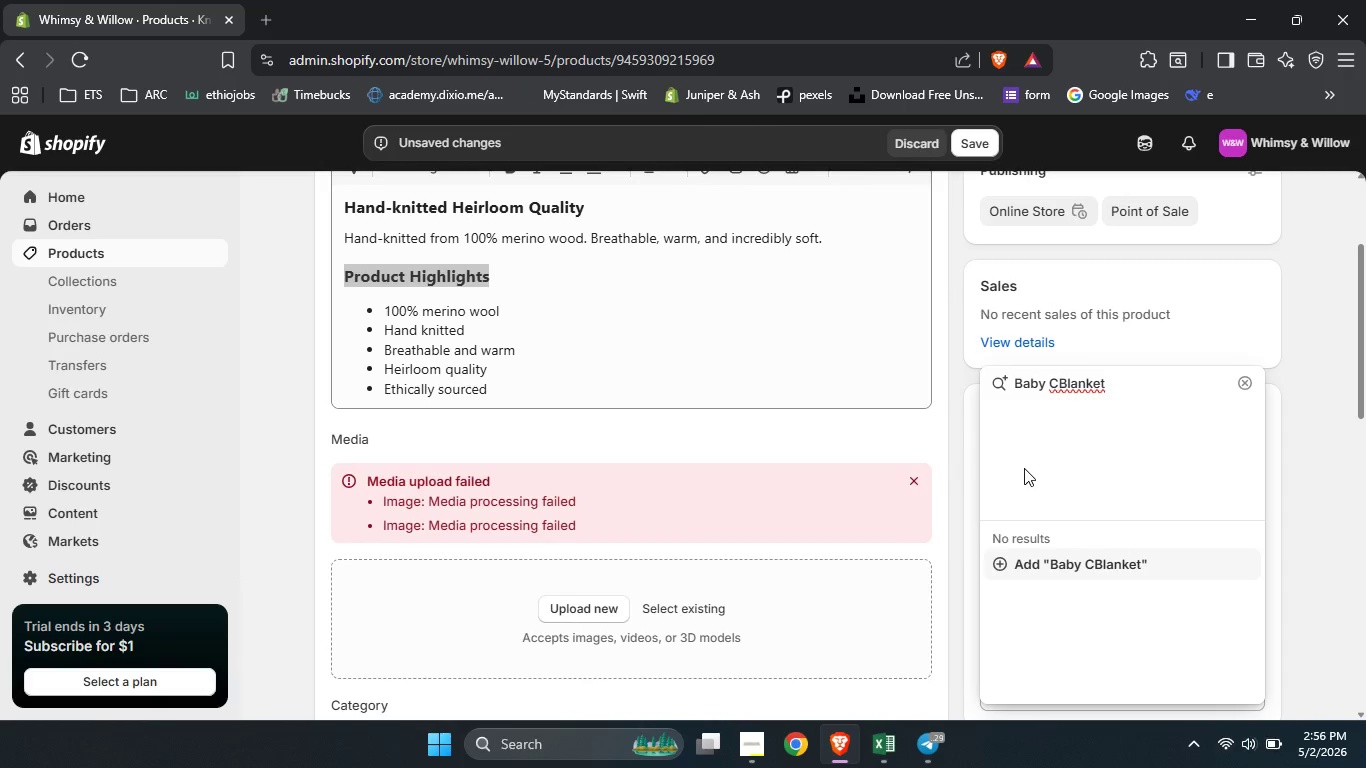 
key(ArrowLeft)
 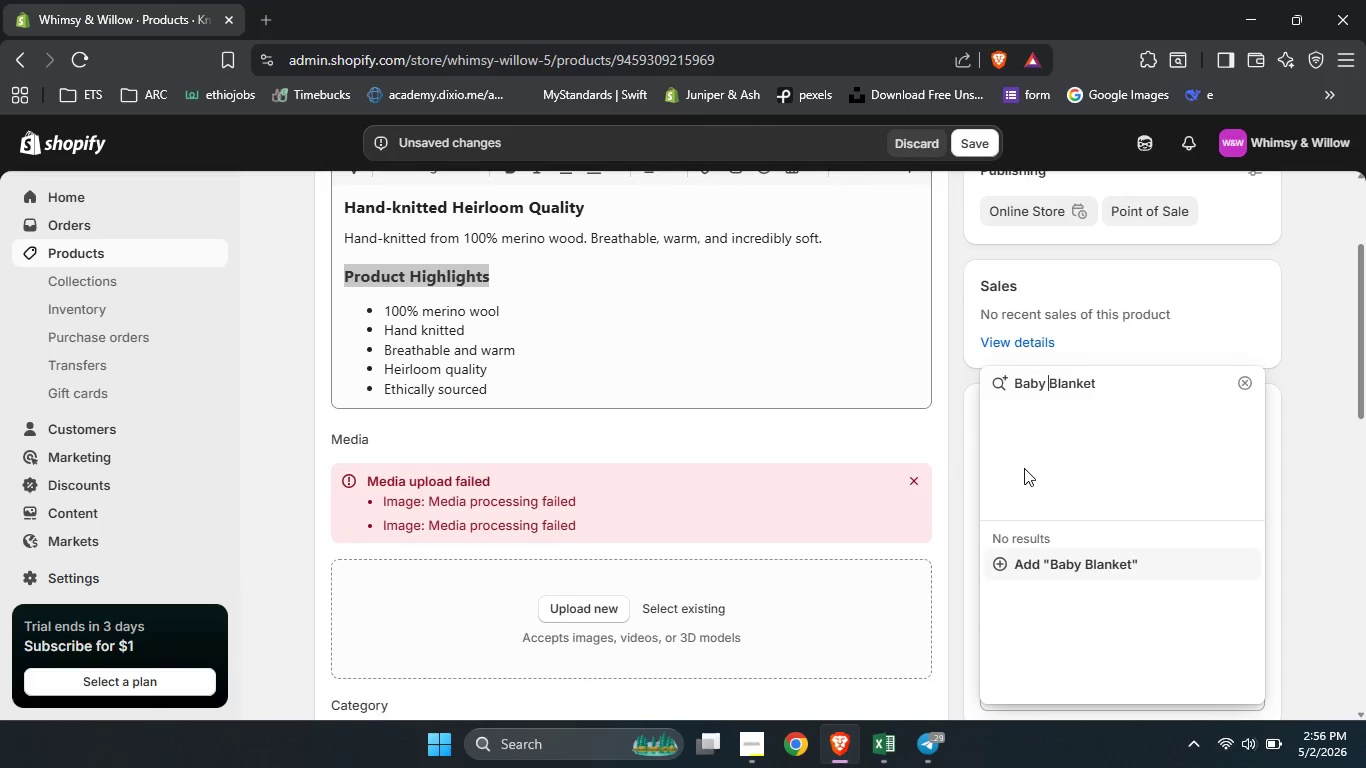 
key(Backspace)
 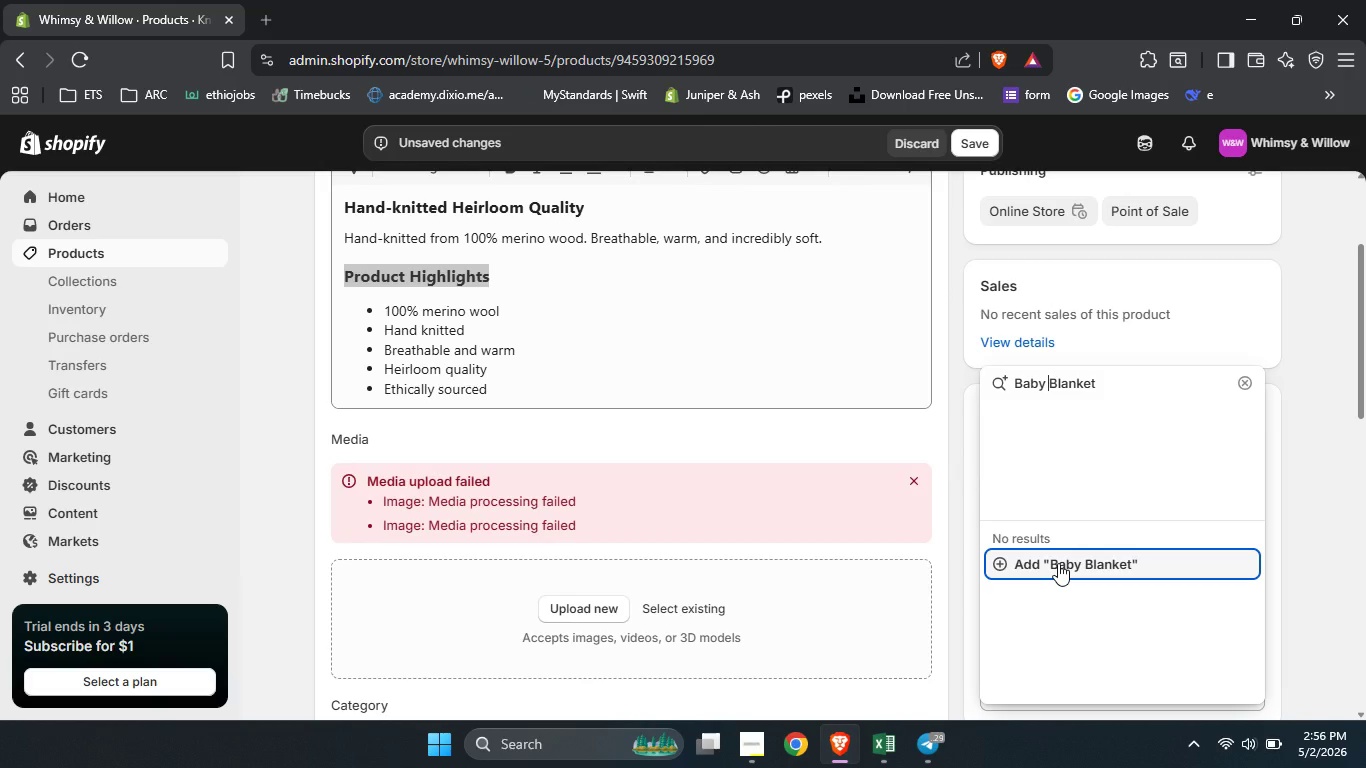 
left_click([1058, 563])
 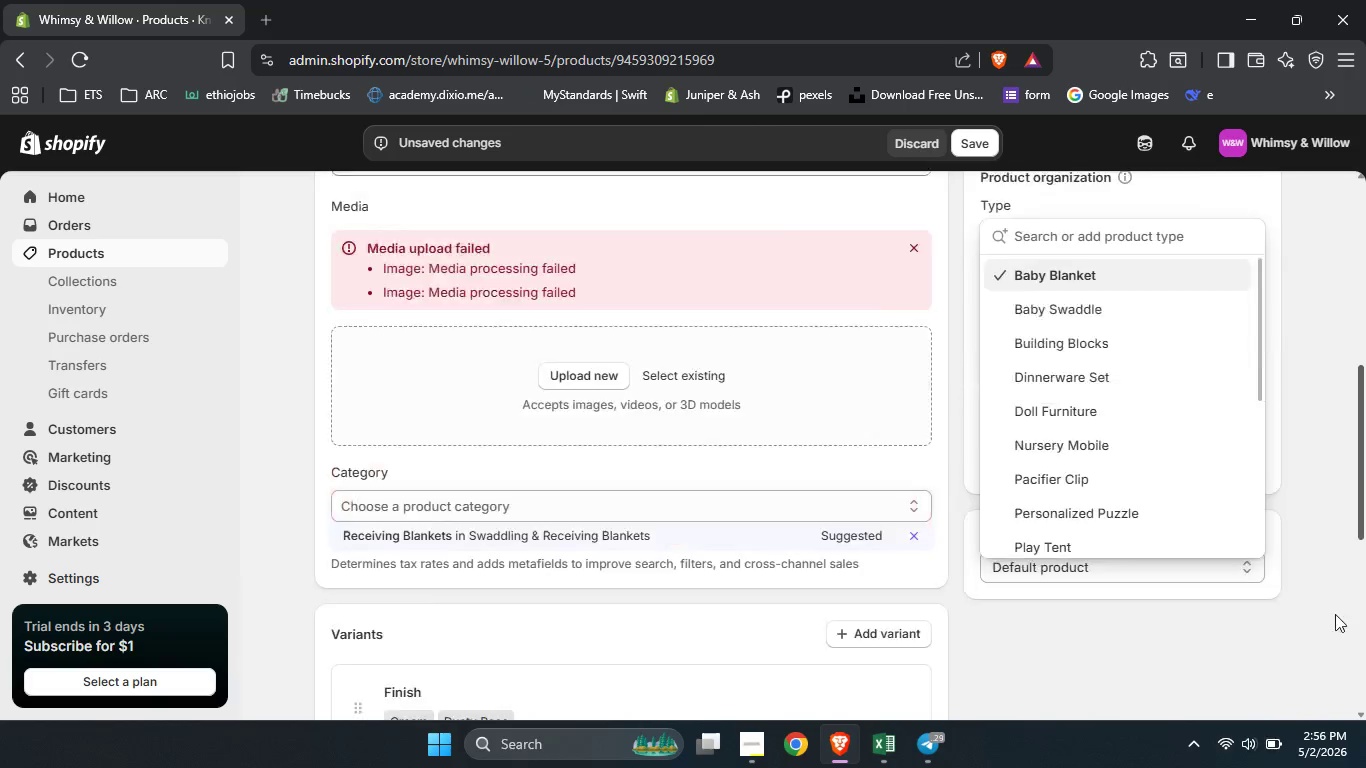 
left_click_drag(start_coordinate=[1362, 387], to_coordinate=[1322, 767])
 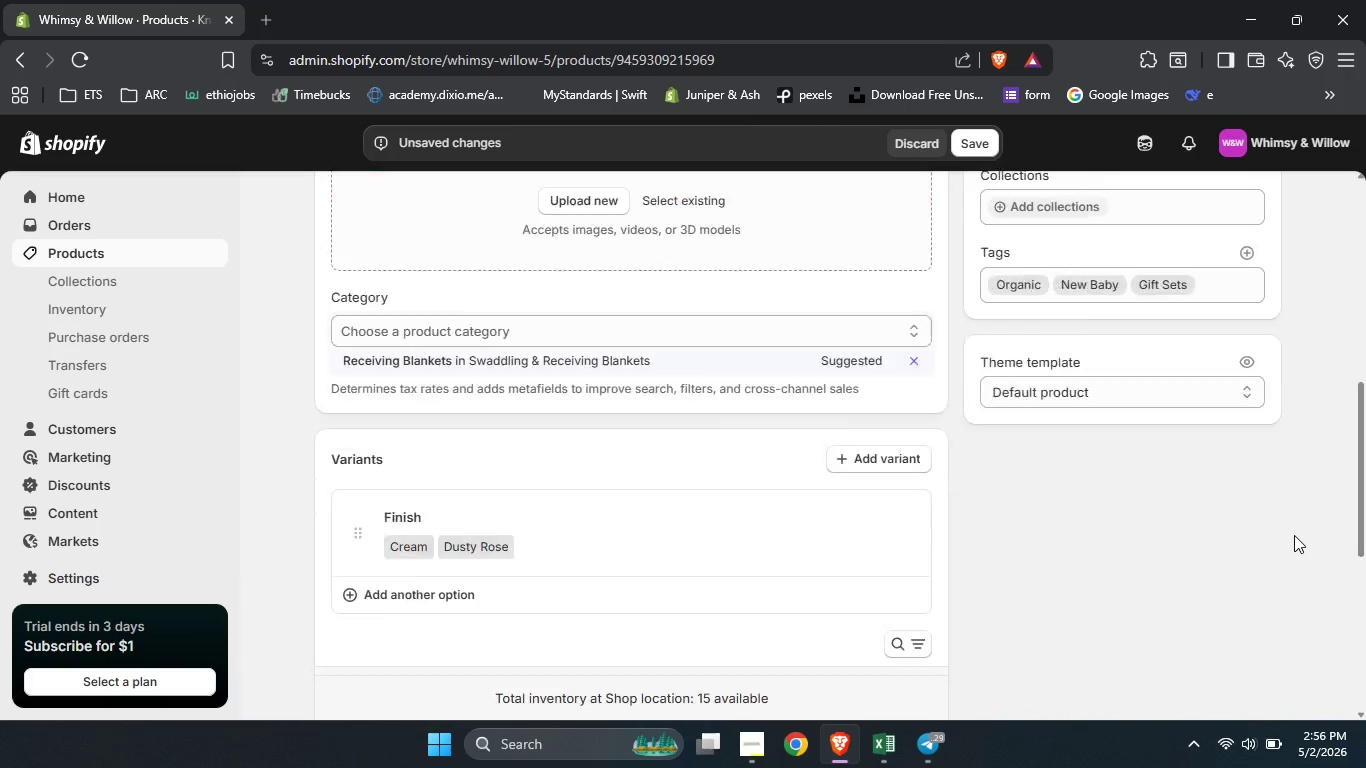 
scroll: coordinate [1294, 535], scroll_direction: down, amount: 8.0
 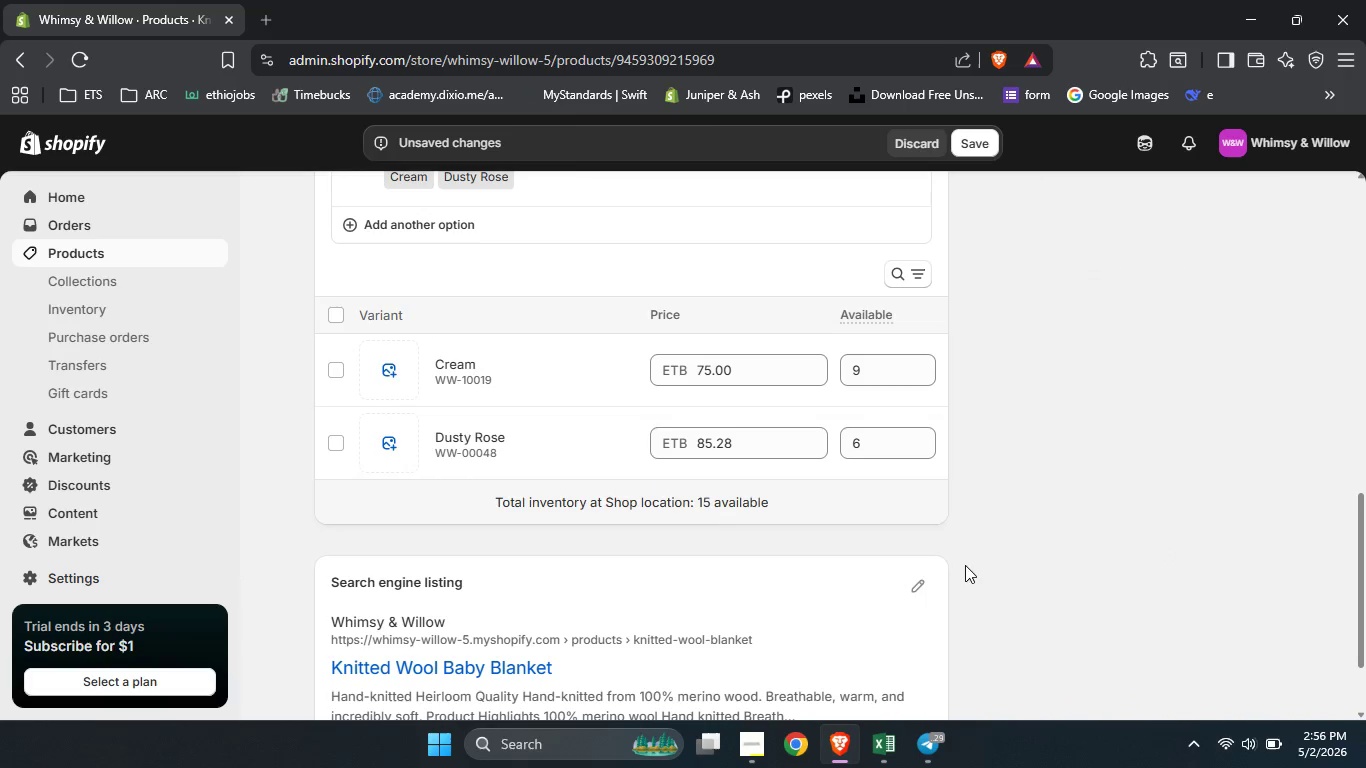 
left_click([1181, 536])
 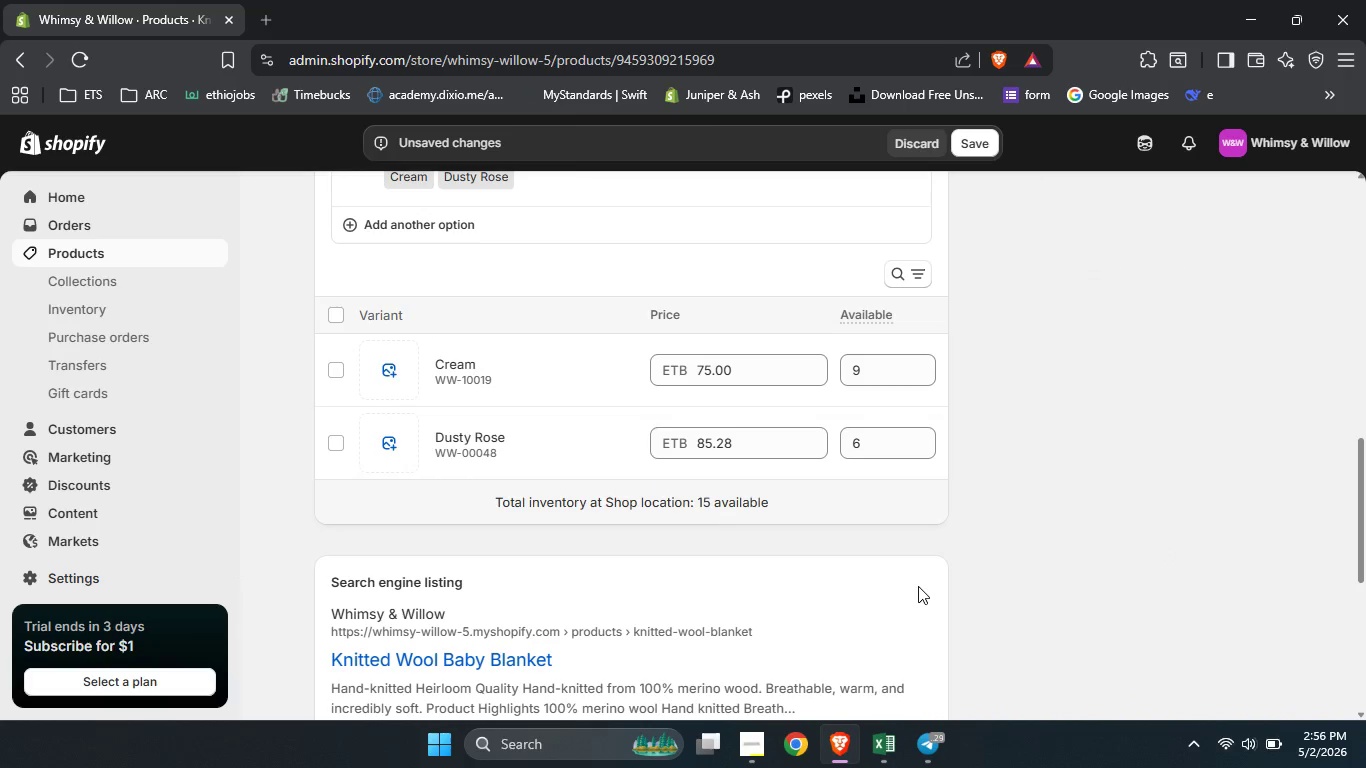 
left_click([918, 586])
 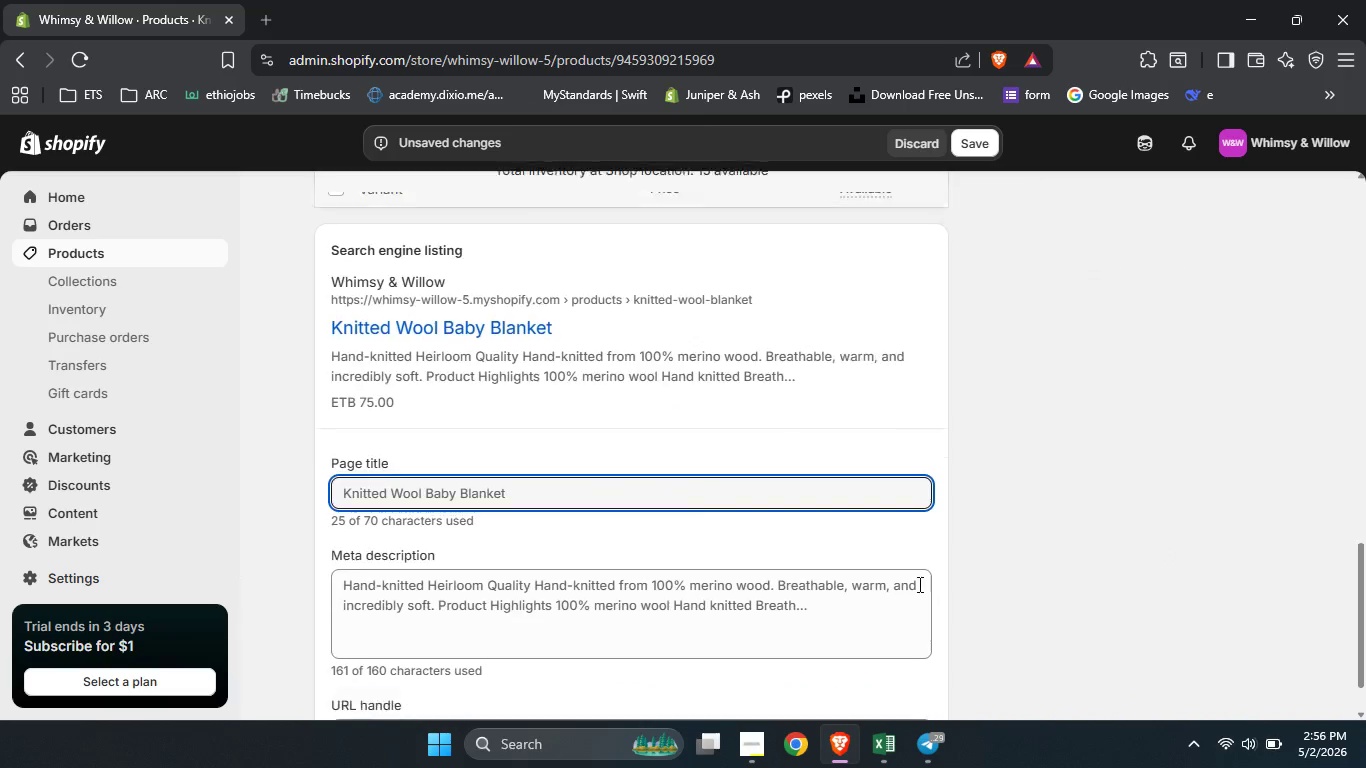 
scroll: coordinate [918, 584], scroll_direction: down, amount: 4.0
 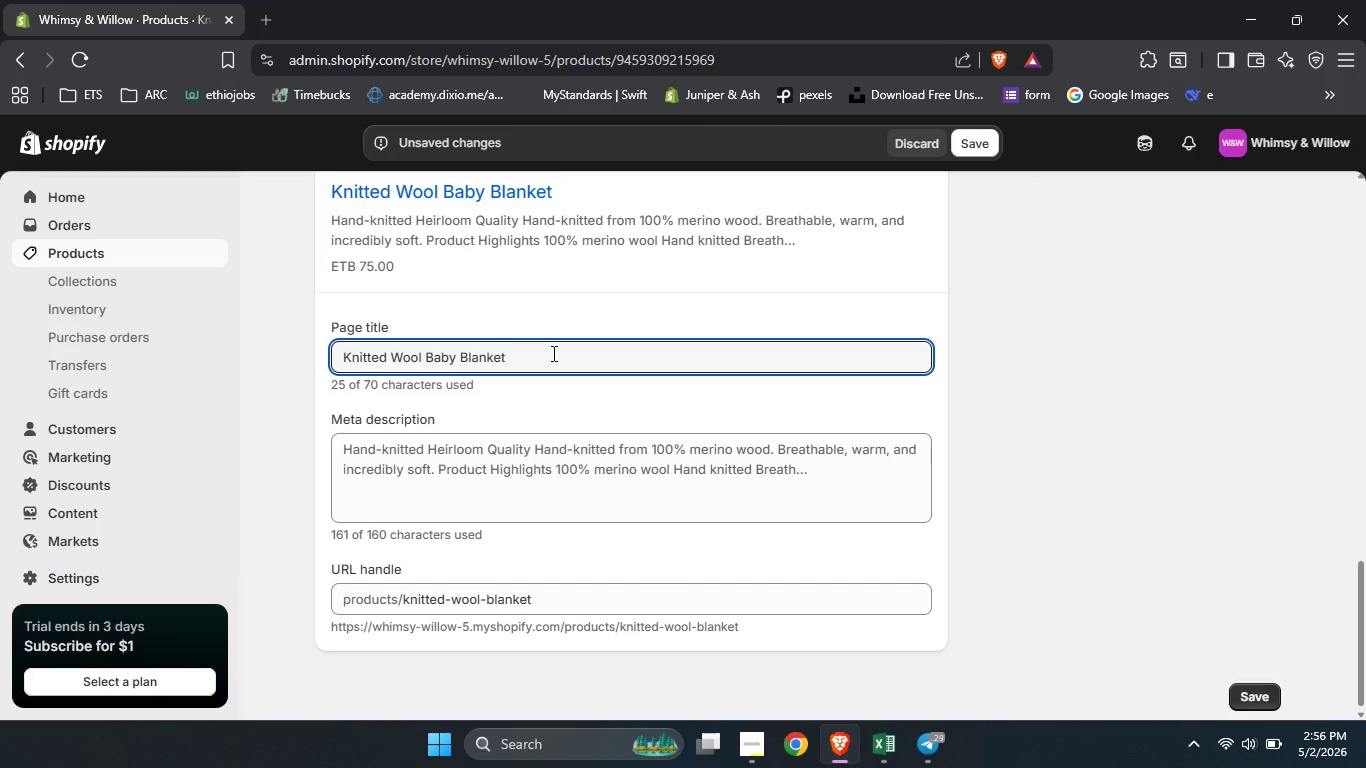 
type( | 100% Merino Heirloom)
 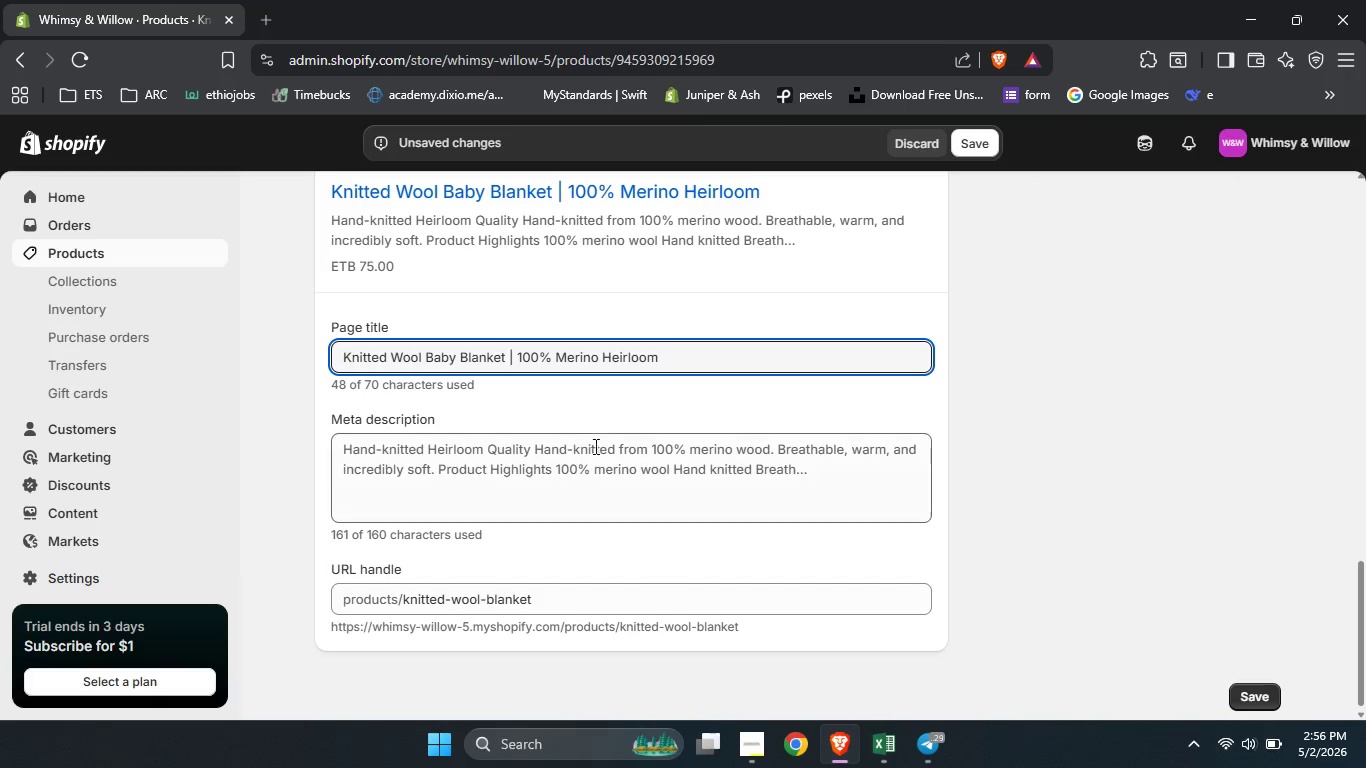 
left_click([610, 504])
 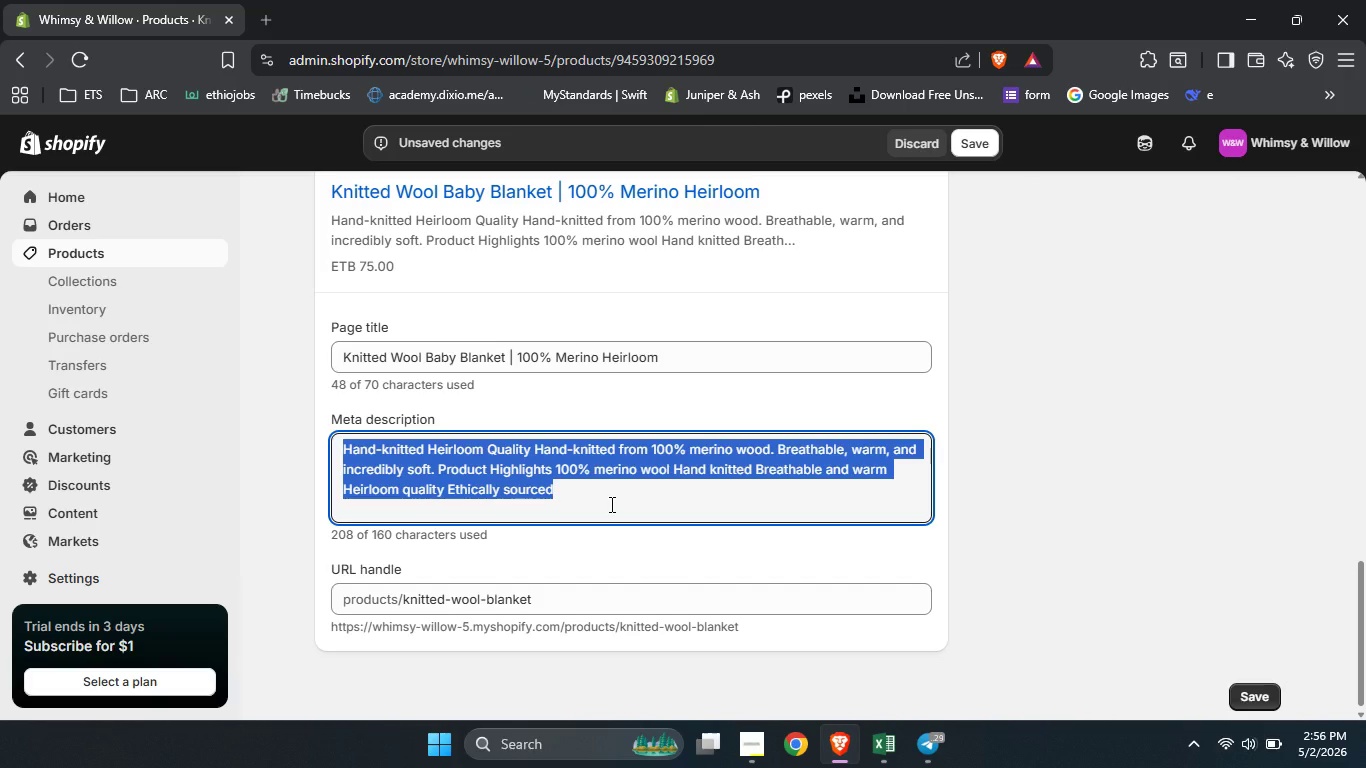 
key(Control+A)
 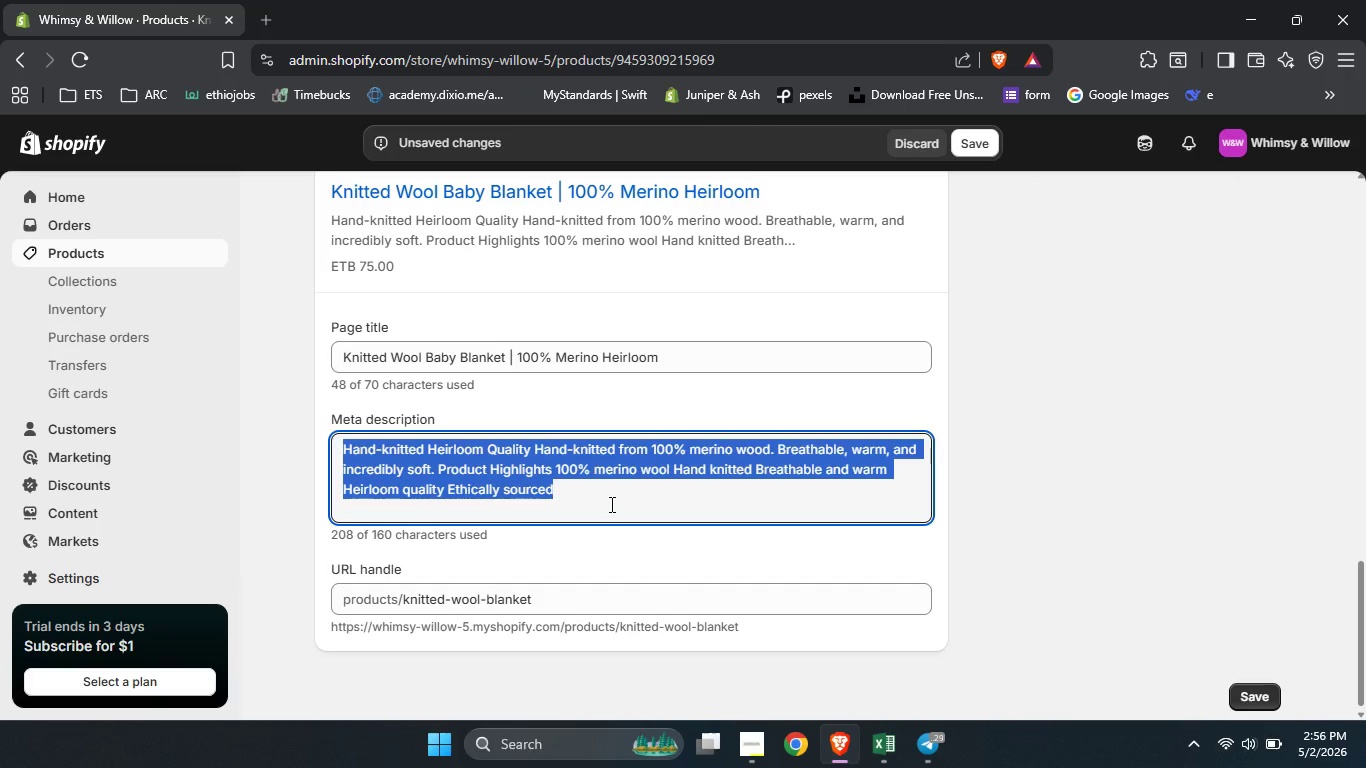 
hold_key(key=ShiftLeft, duration=0.42)
 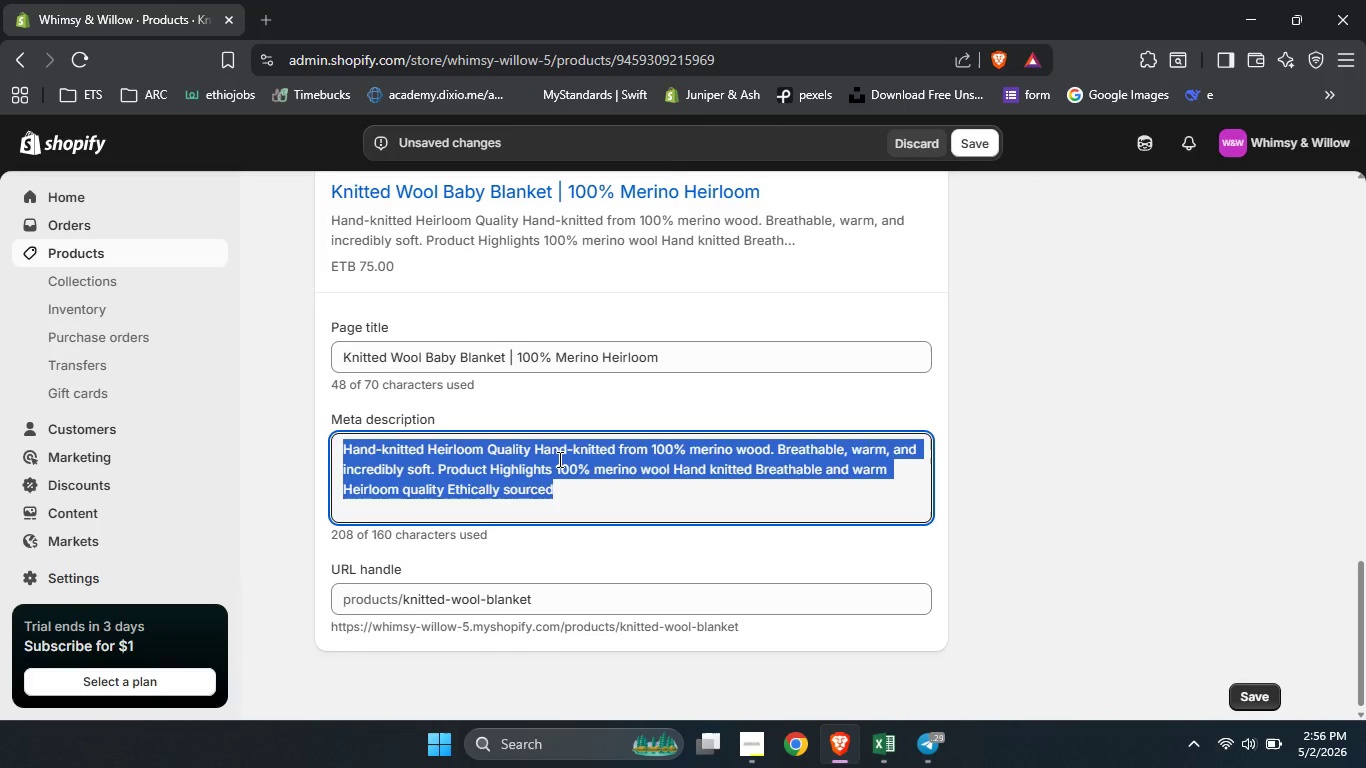 
hold_key(key=ShiftLeft, duration=0.36)
 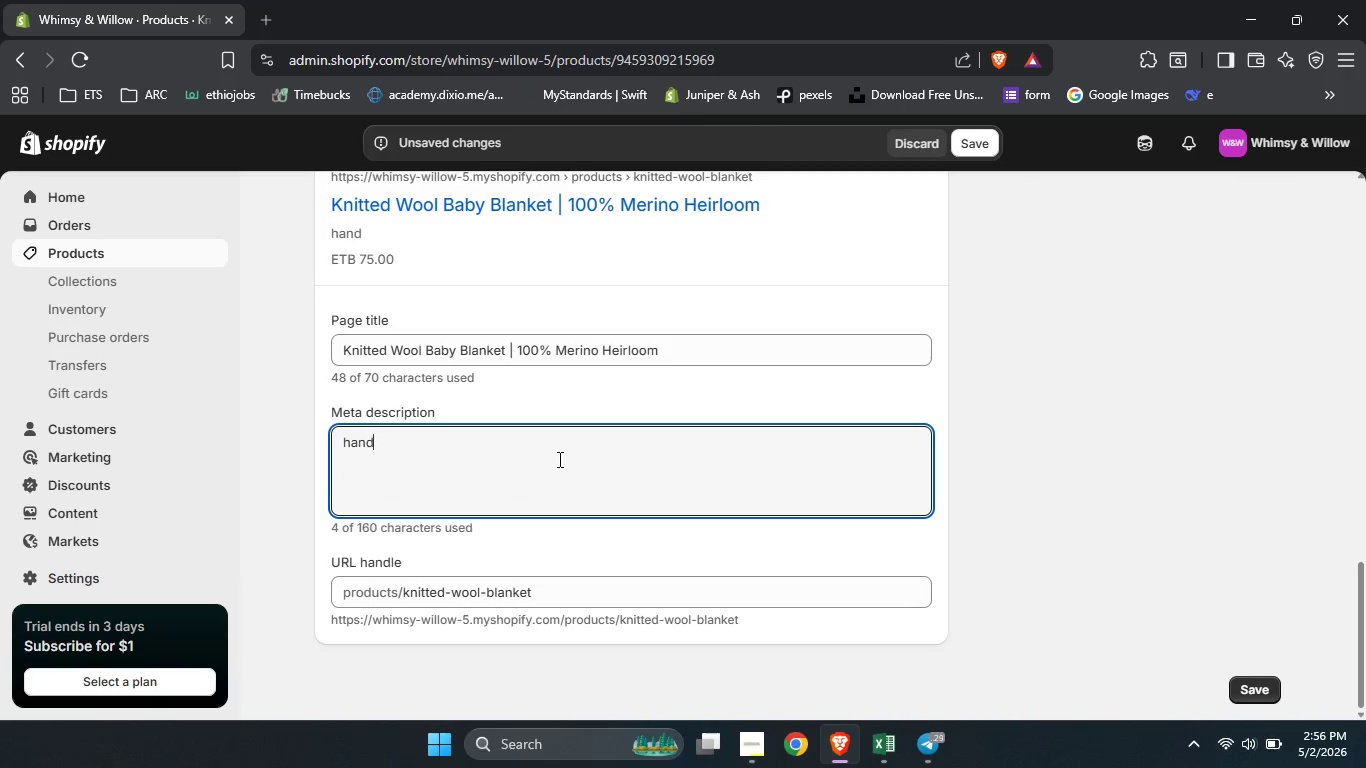 
type(hand)
key(Backspace)
key(Backspace)
key(Backspace)
key(Backspace)
type(Hand-knittedd 100% )
 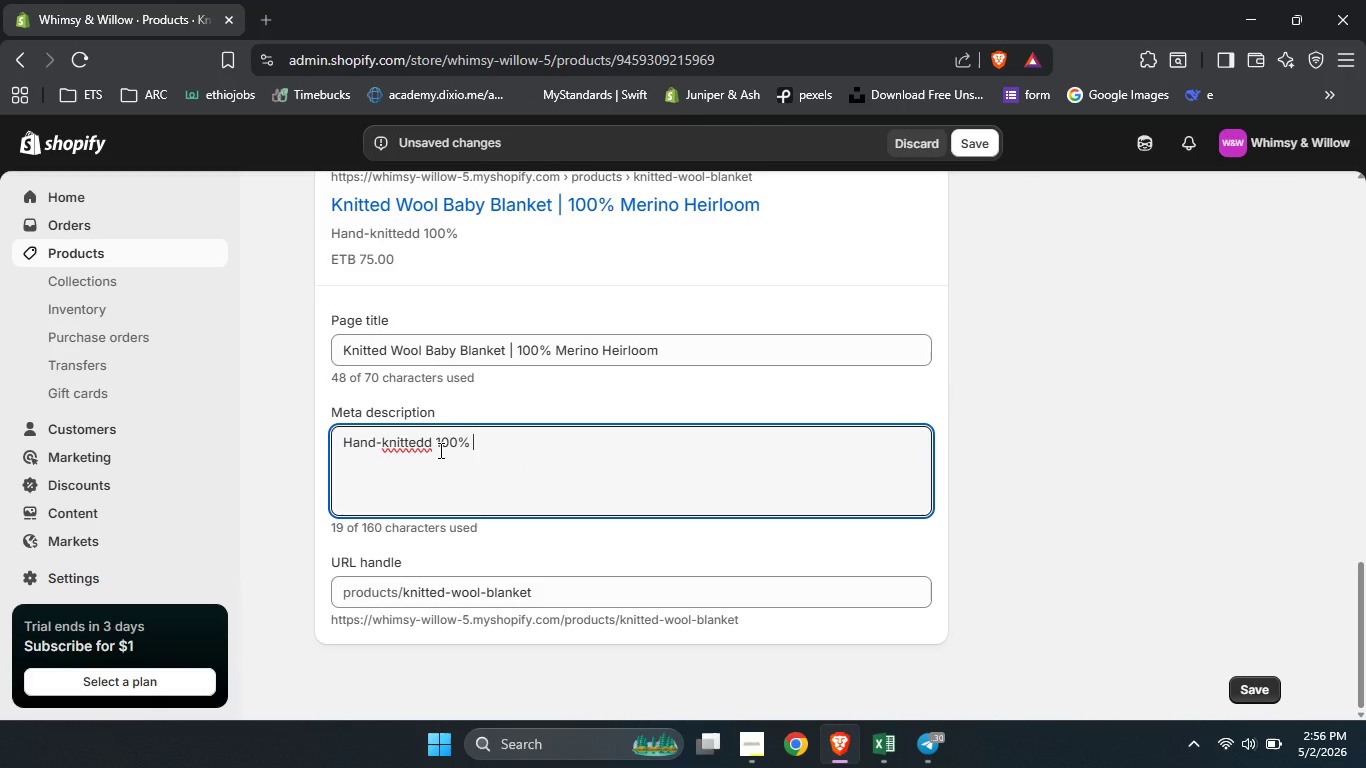 
left_click([426, 445])
 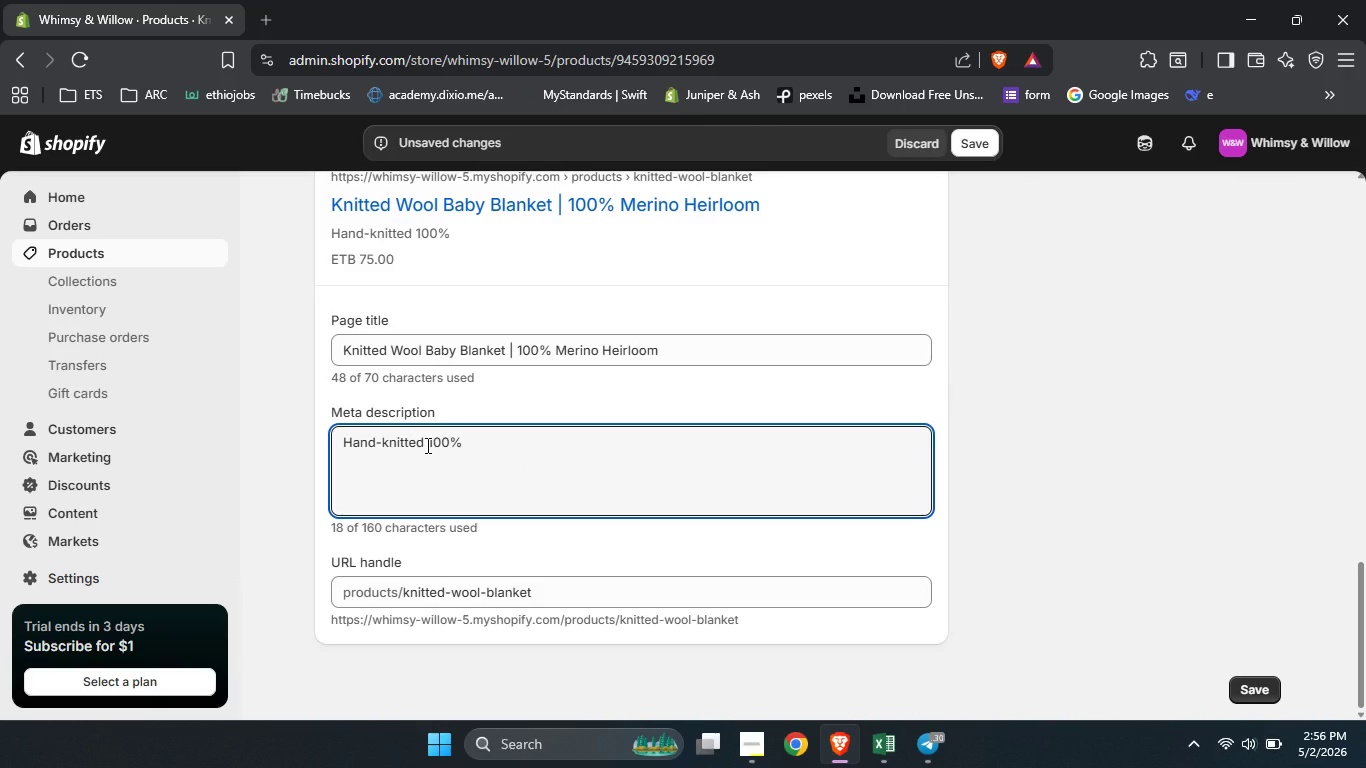 
key(Backspace)
 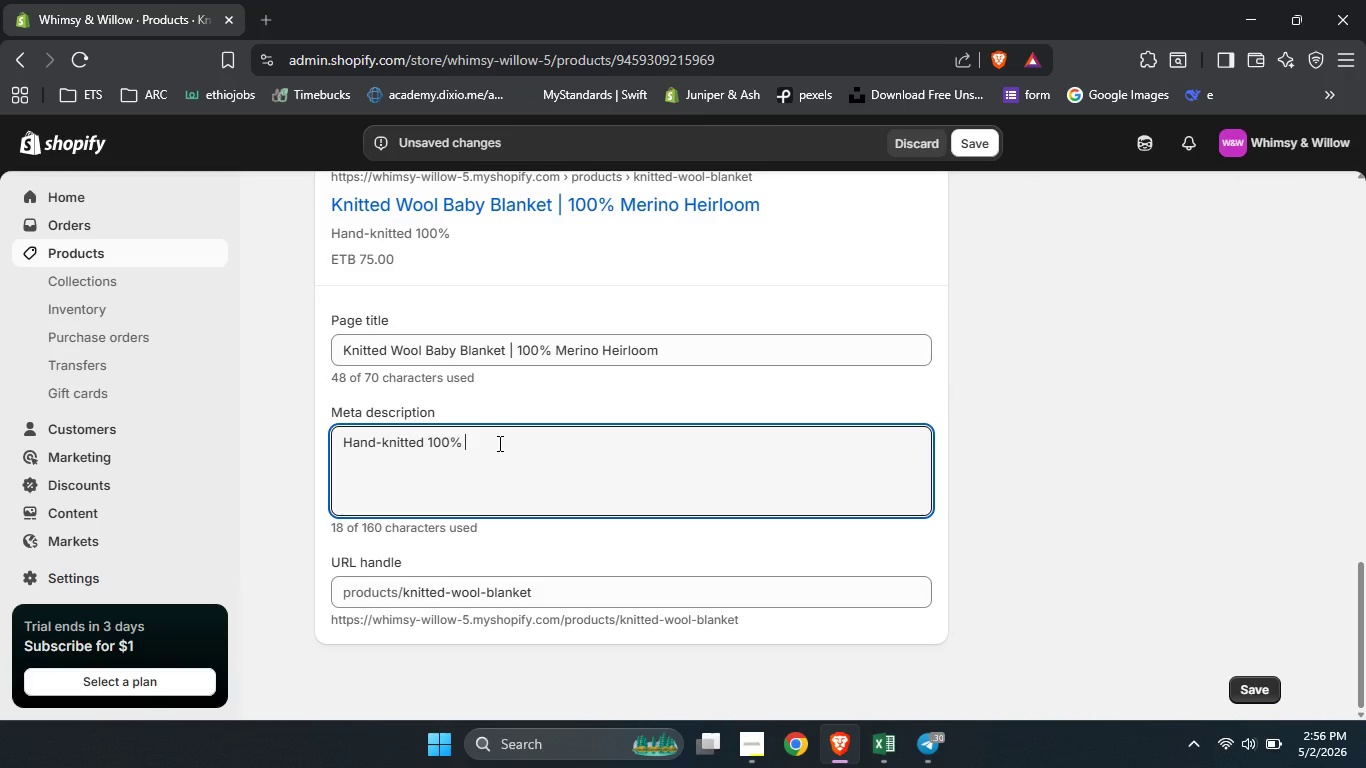 
left_click([498, 443])
 